 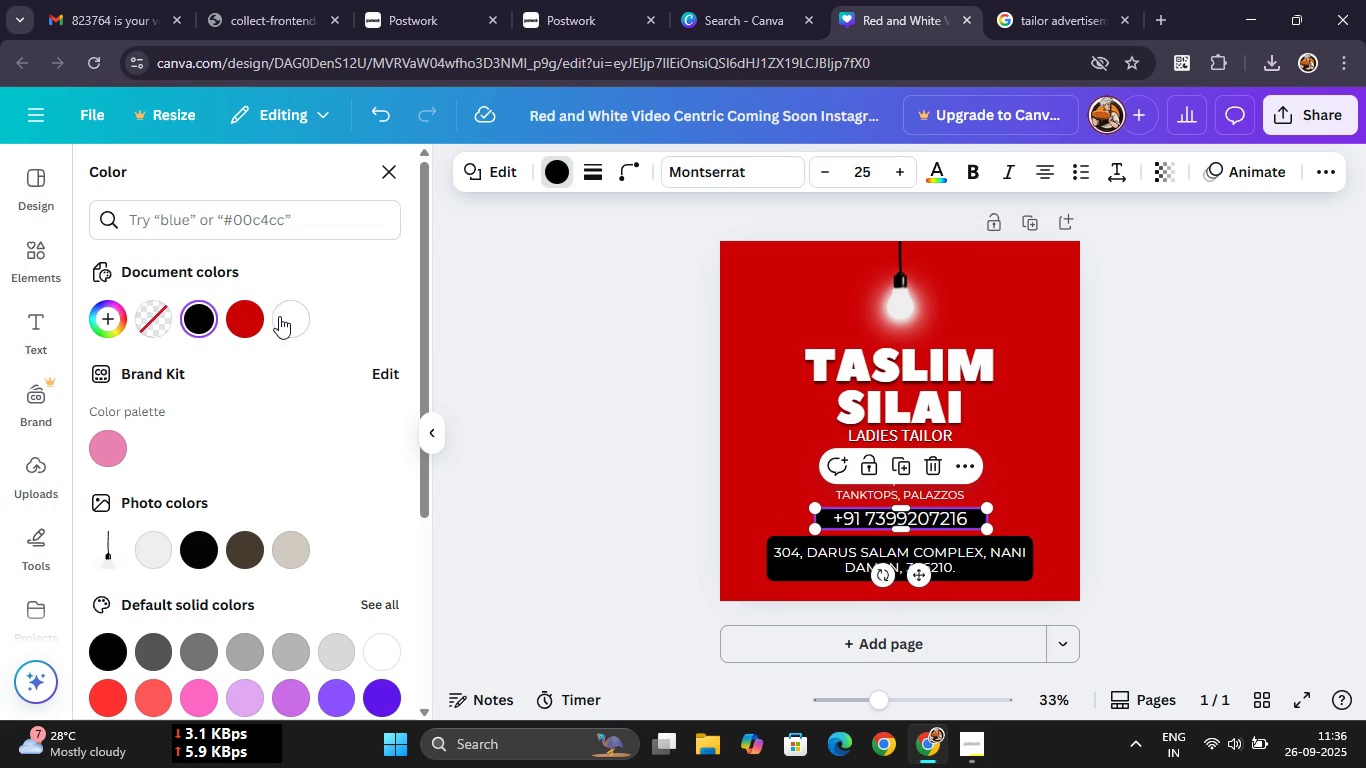 
scroll: coordinate [260, 480], scroll_direction: down, amount: 2.0
 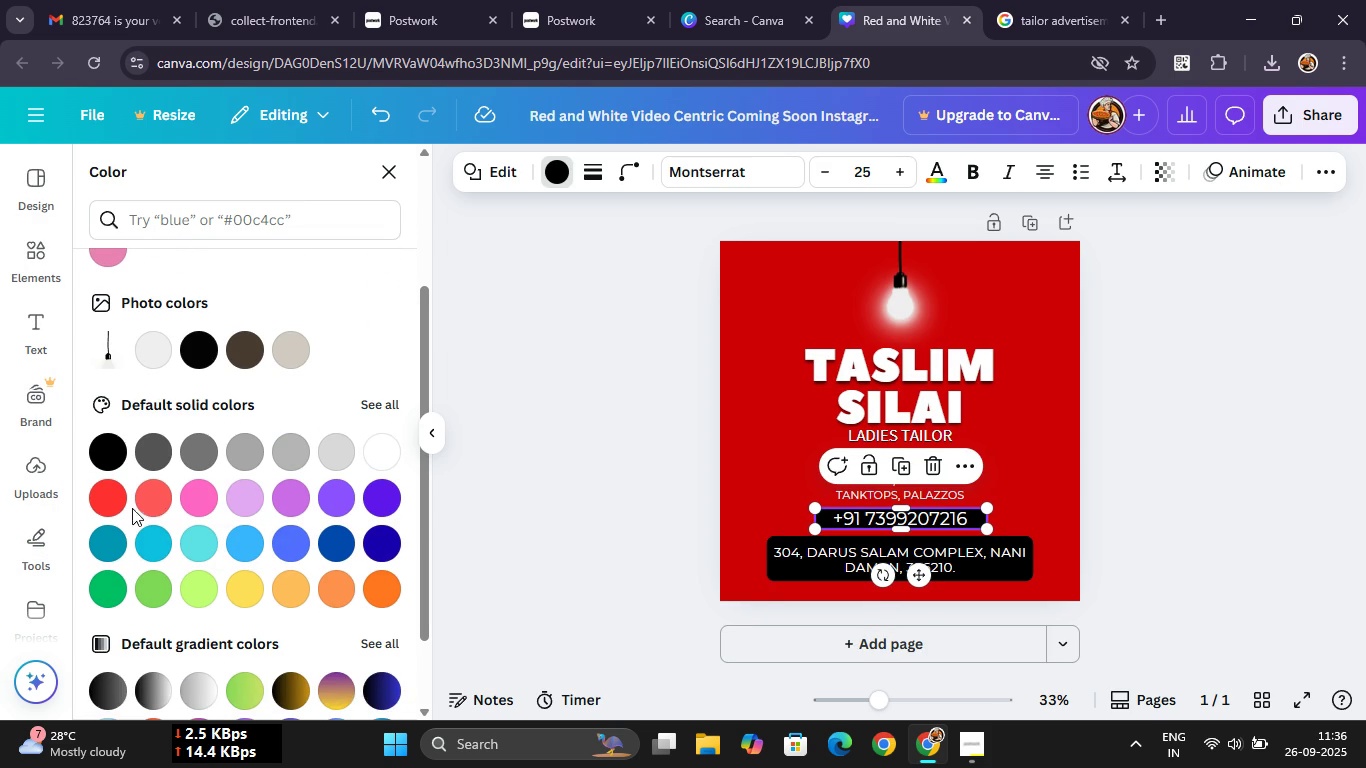 
mouse_move([155, 516])
 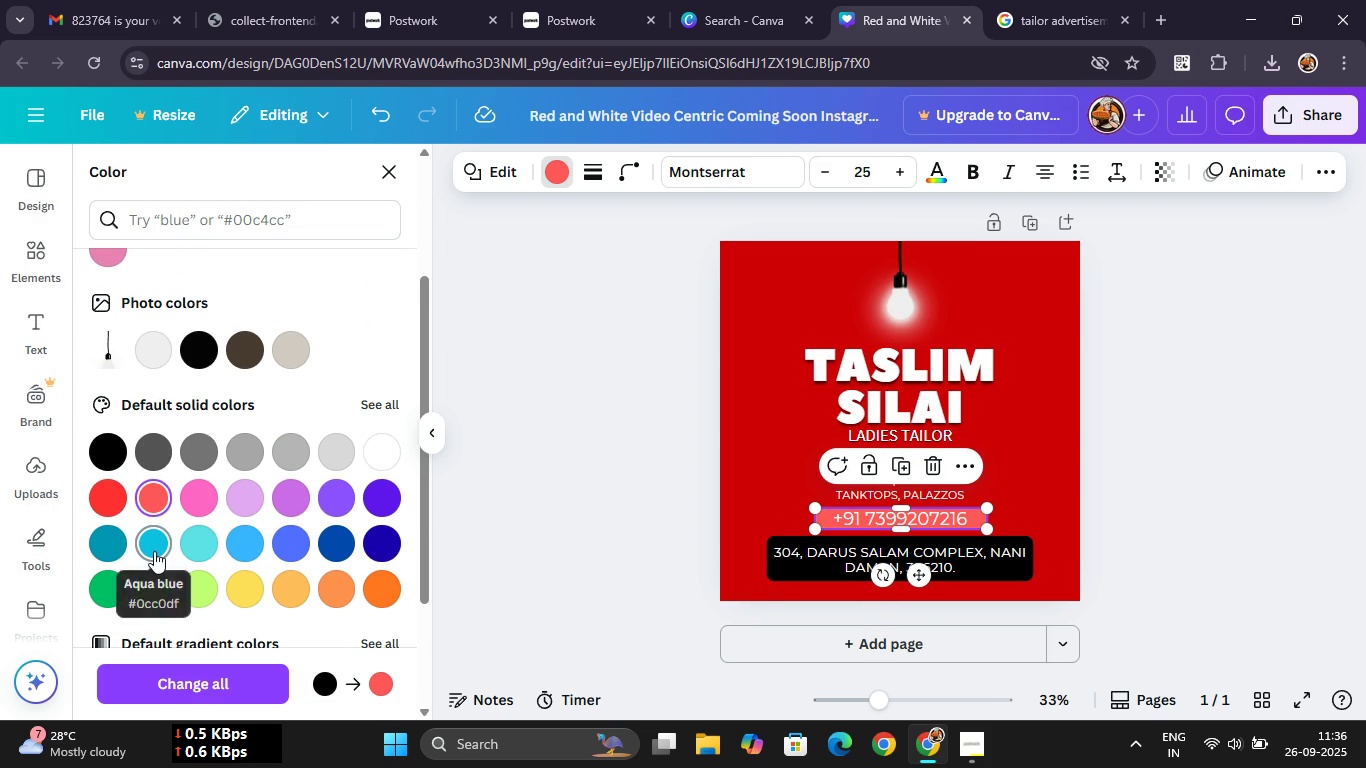 
left_click([154, 551])
 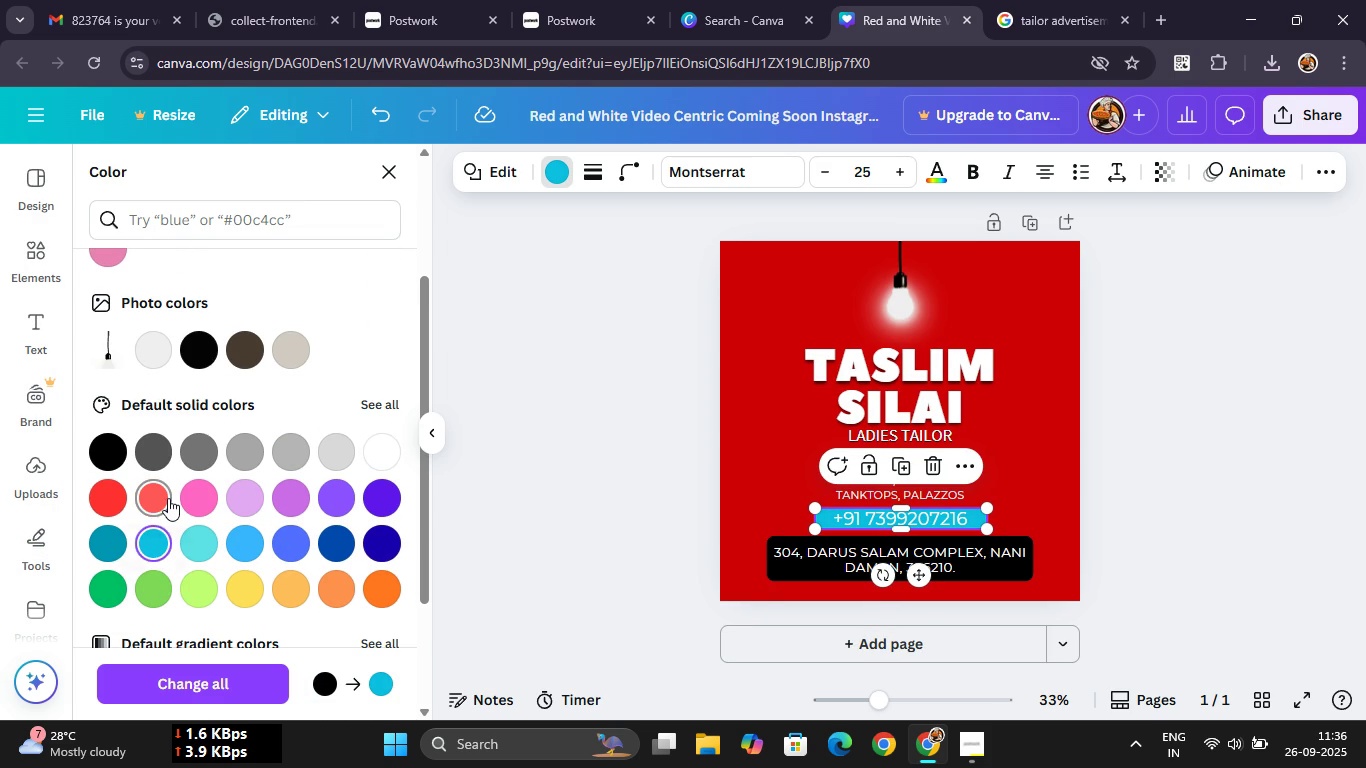 
left_click([168, 498])
 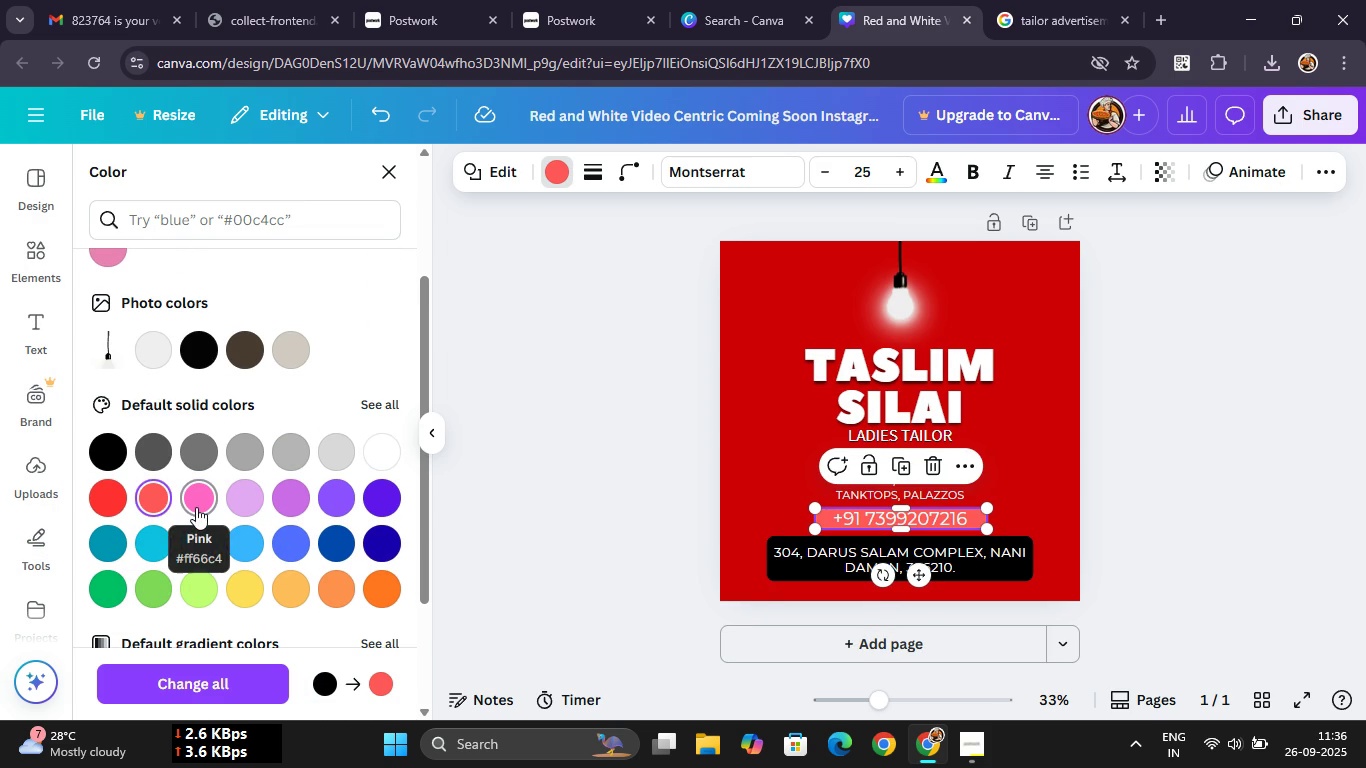 
left_click([196, 507])
 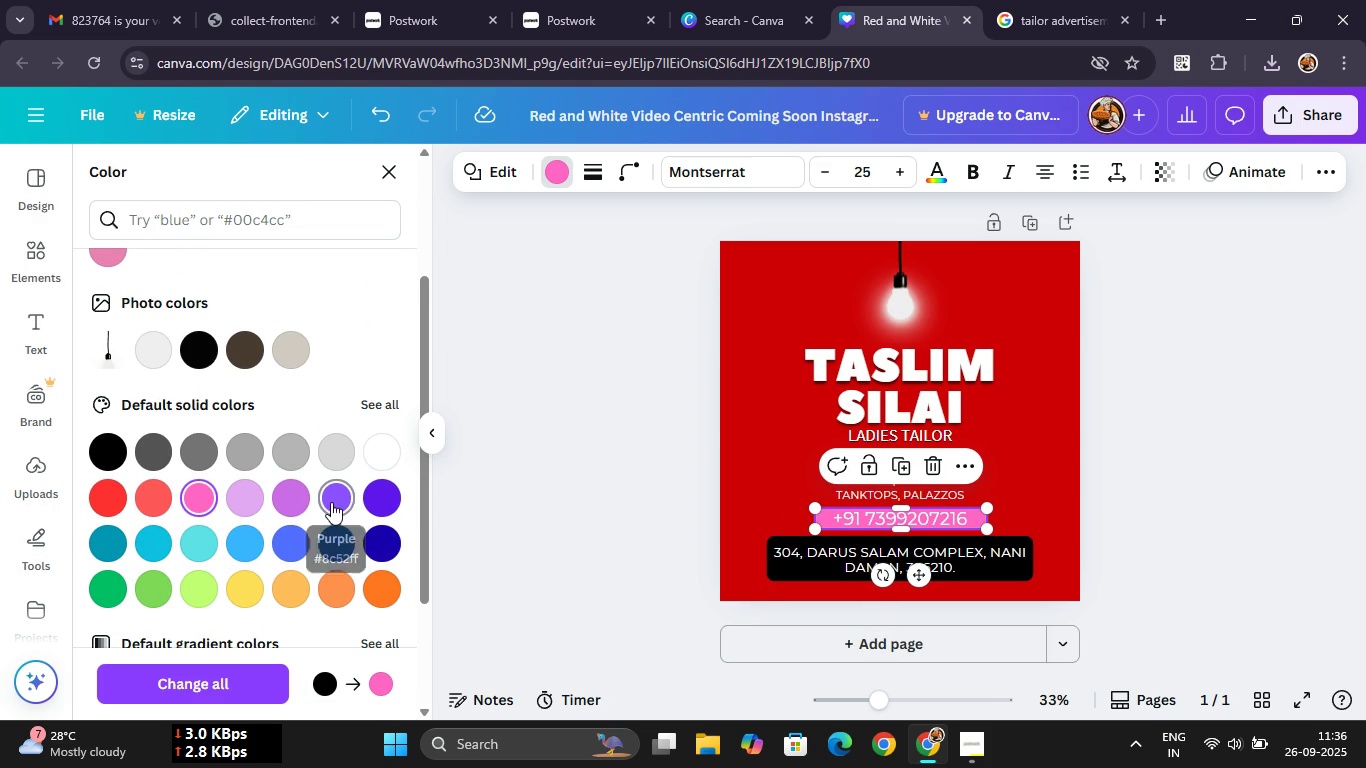 
left_click([335, 502])
 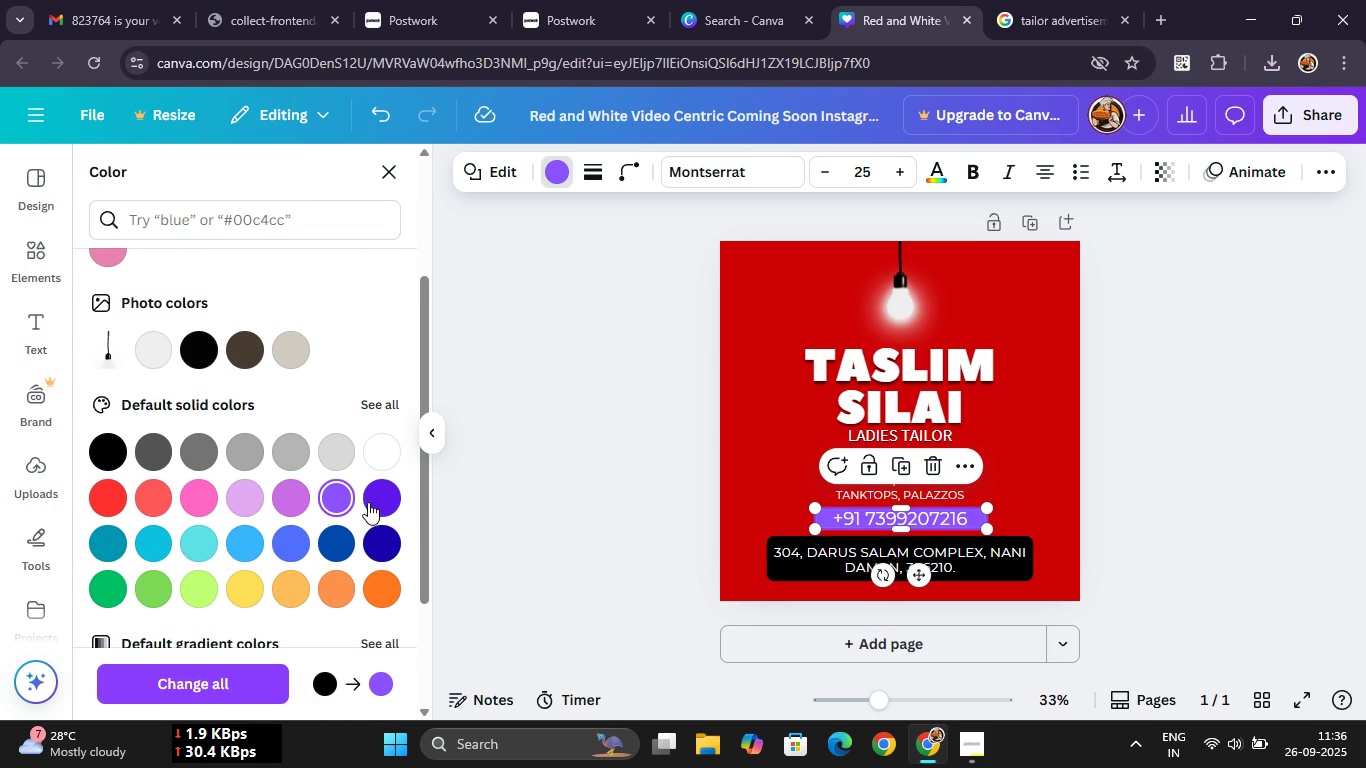 
left_click([379, 502])
 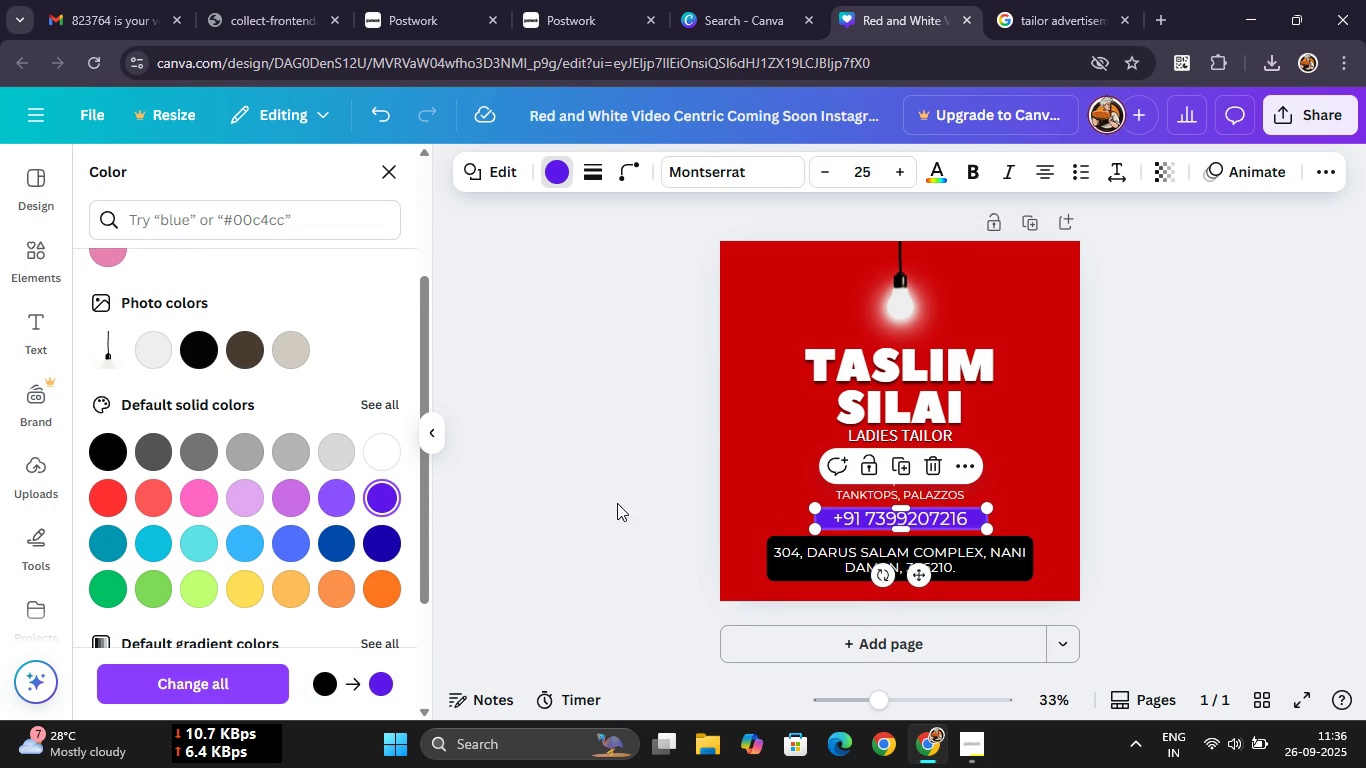 
left_click([635, 500])
 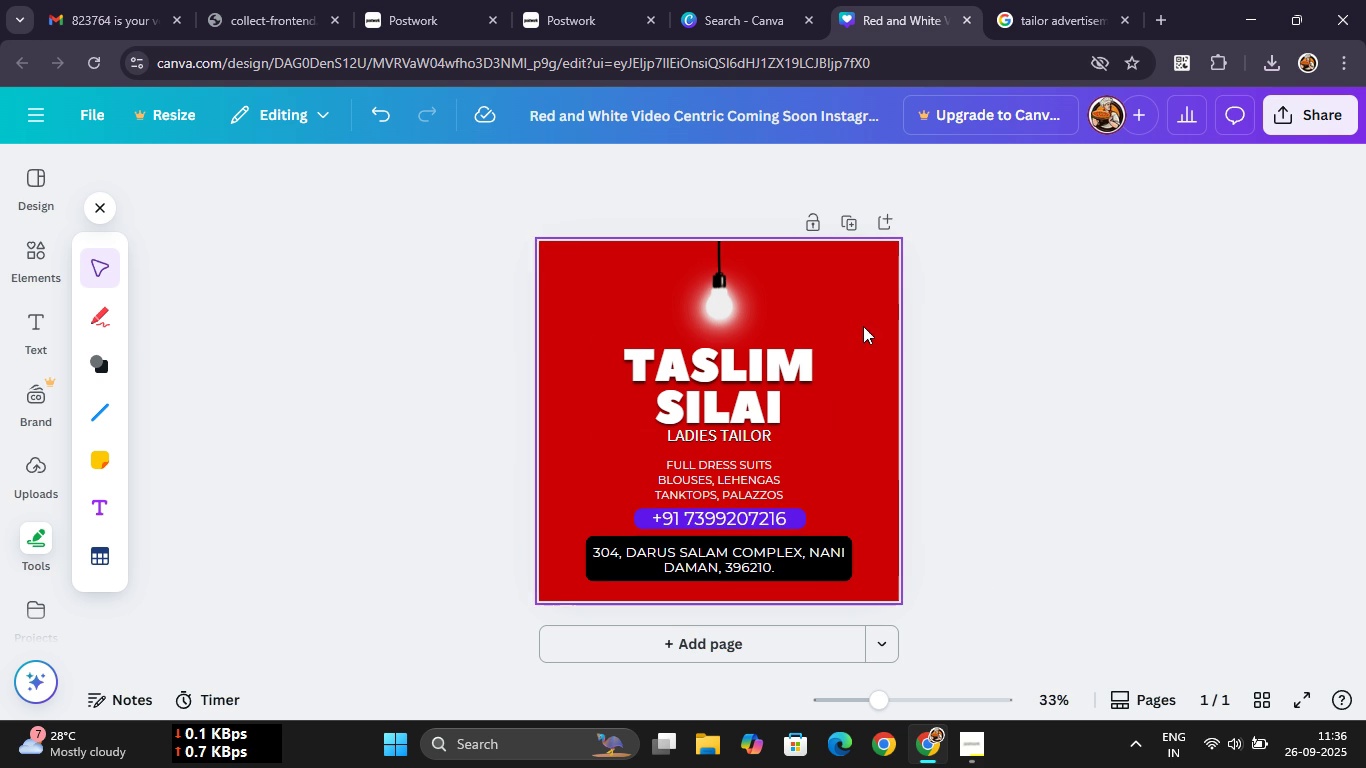 
wait(7.43)
 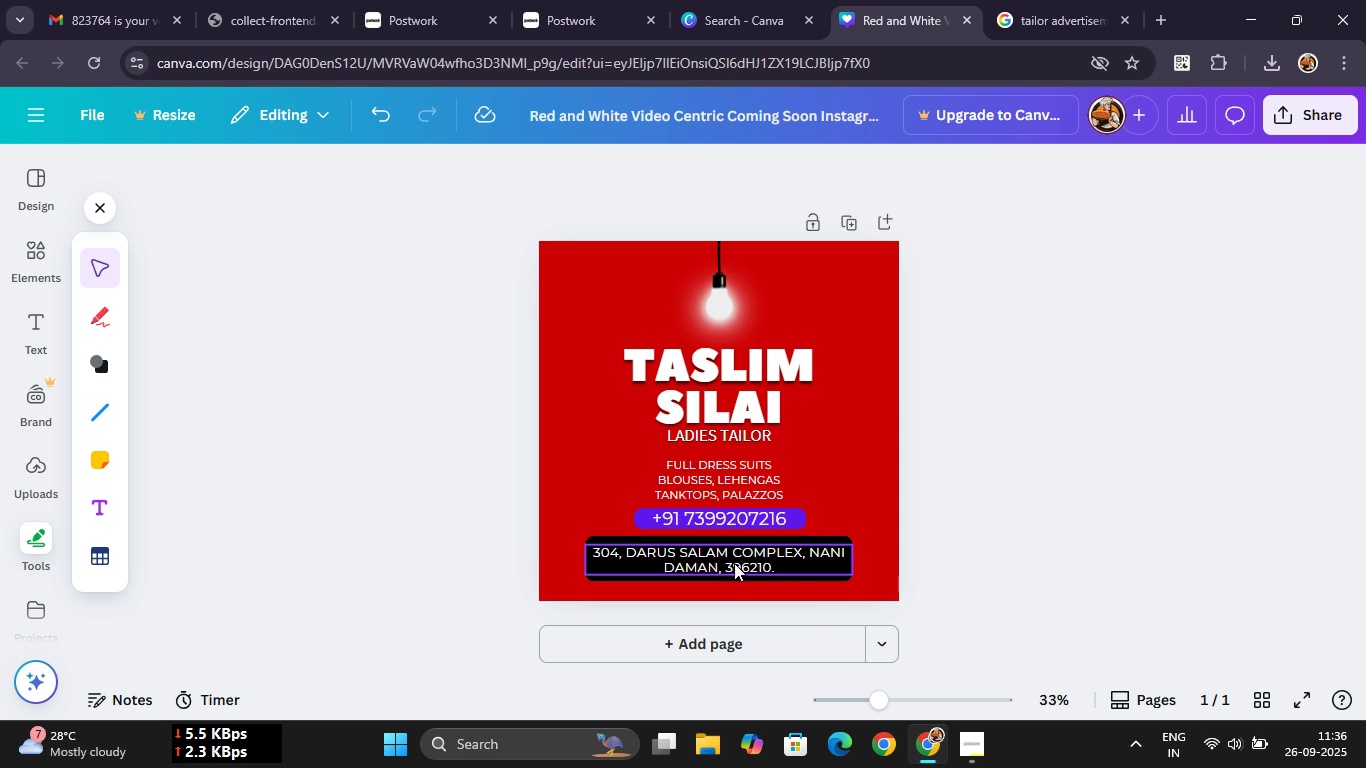 
left_click([624, 166])
 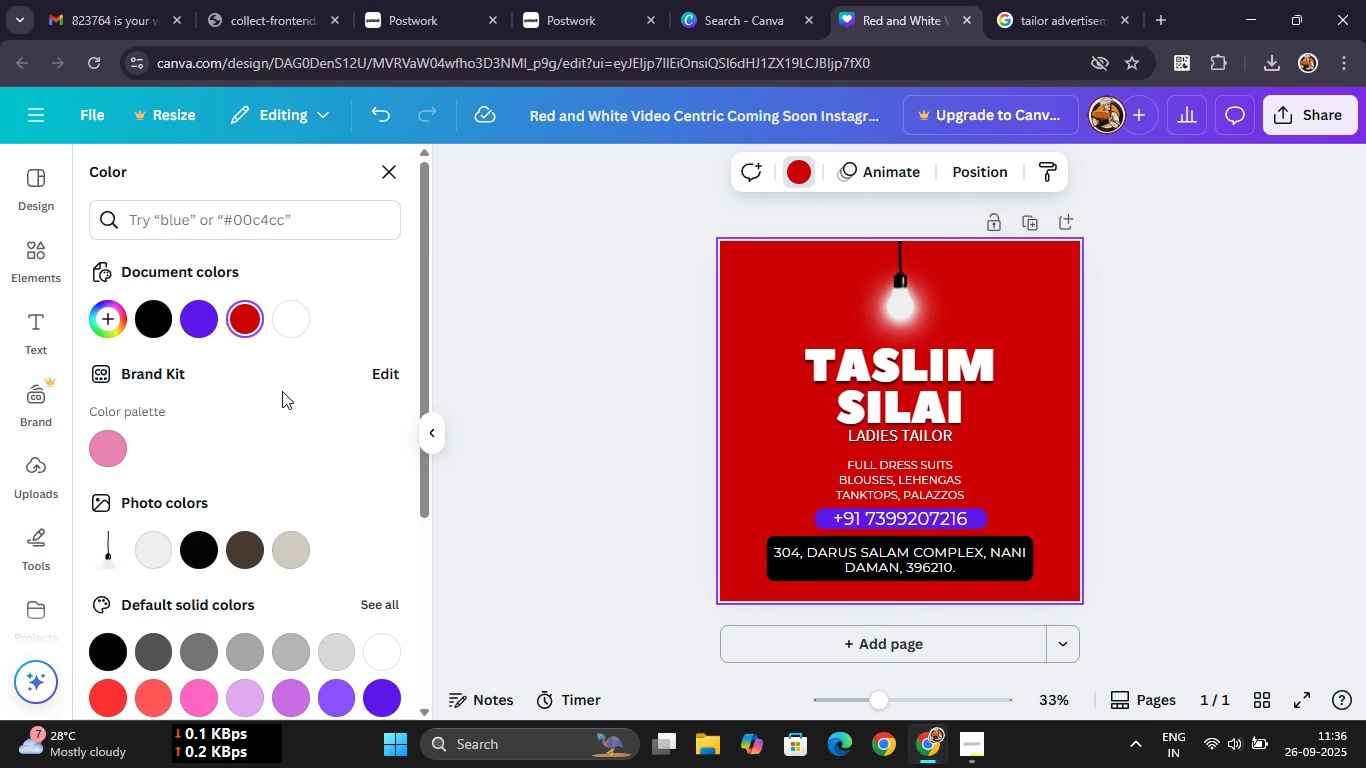 
scroll: coordinate [282, 393], scroll_direction: down, amount: 2.0
 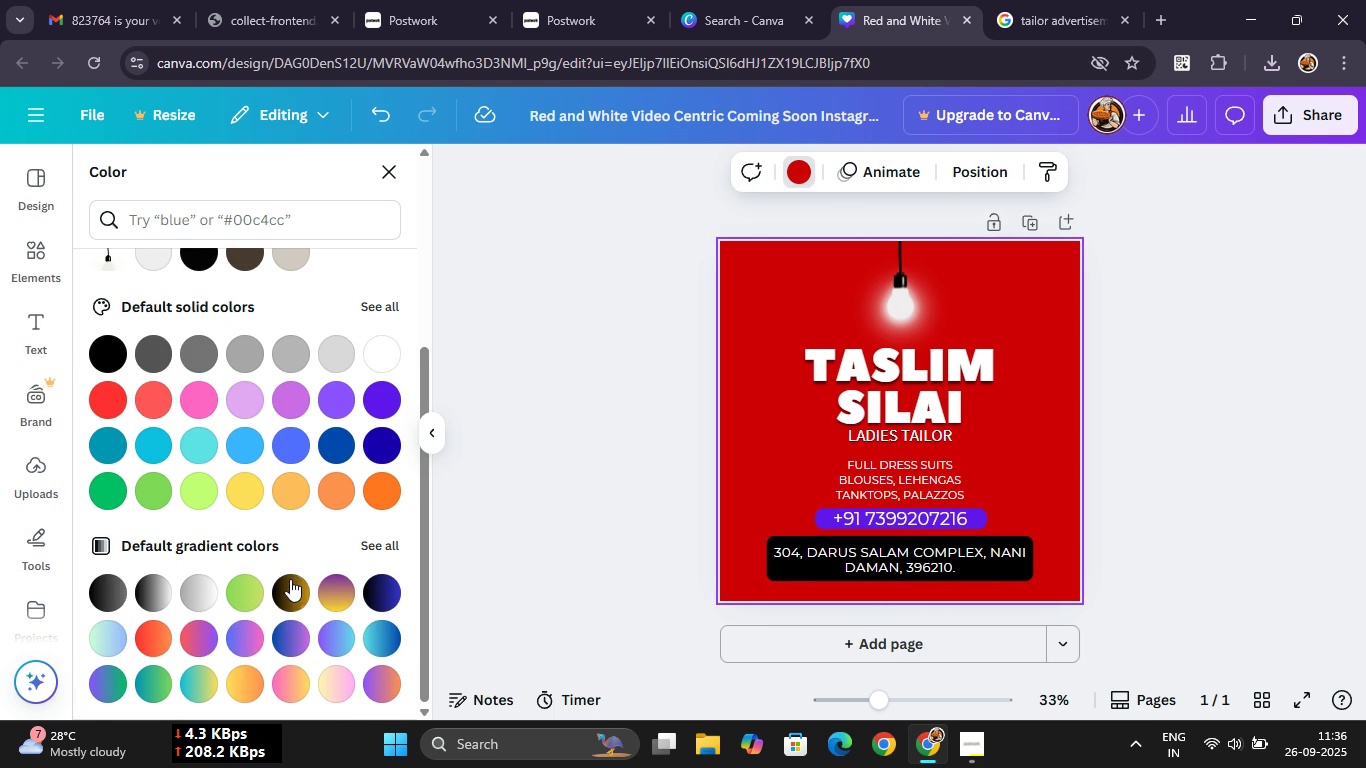 
left_click([288, 583])
 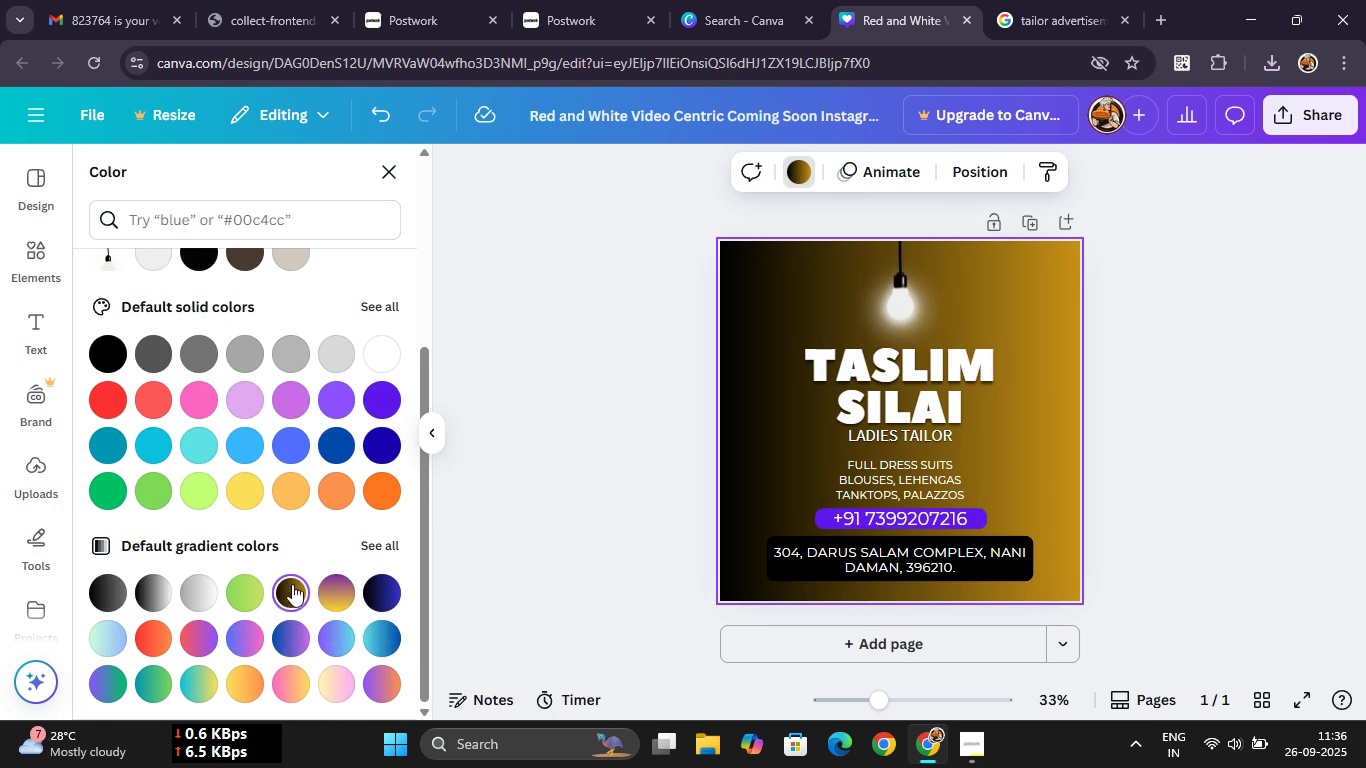 
mouse_move([333, 612])
 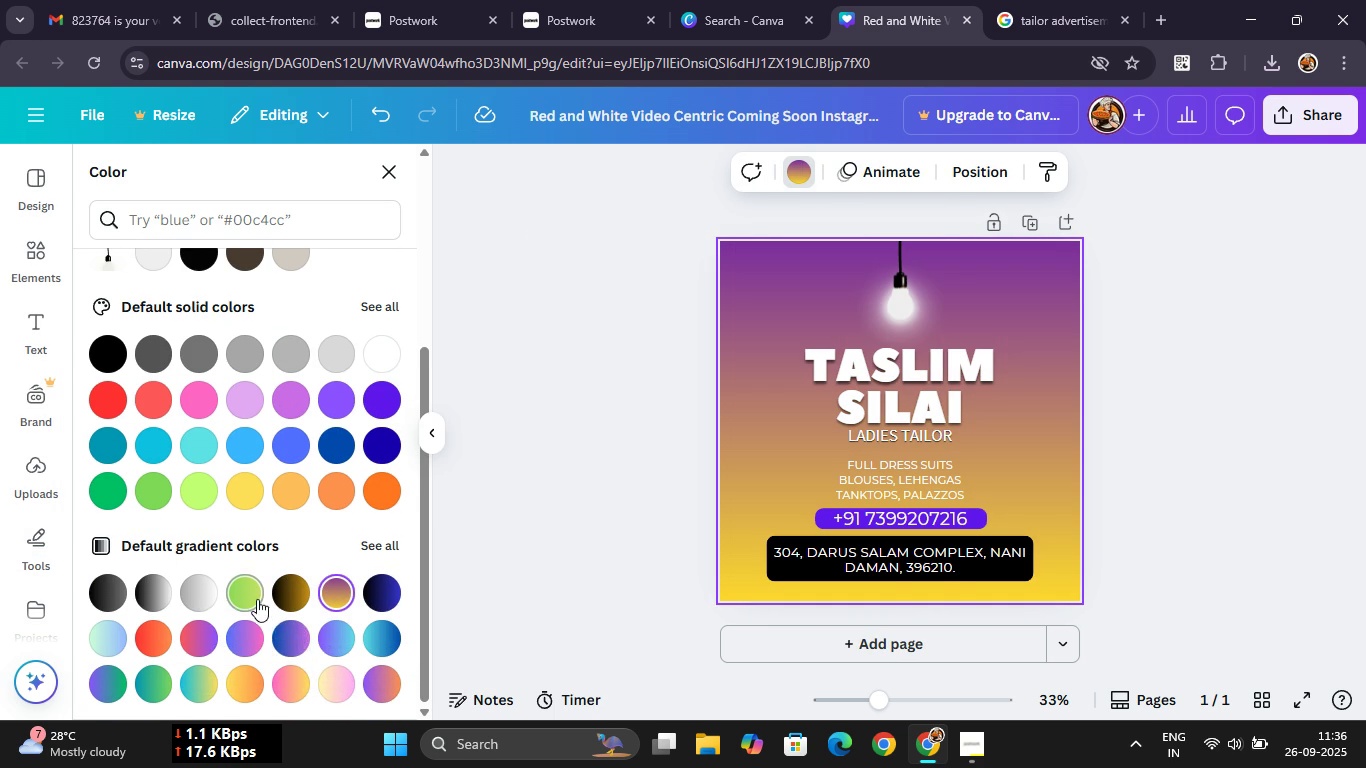 
left_click([256, 599])
 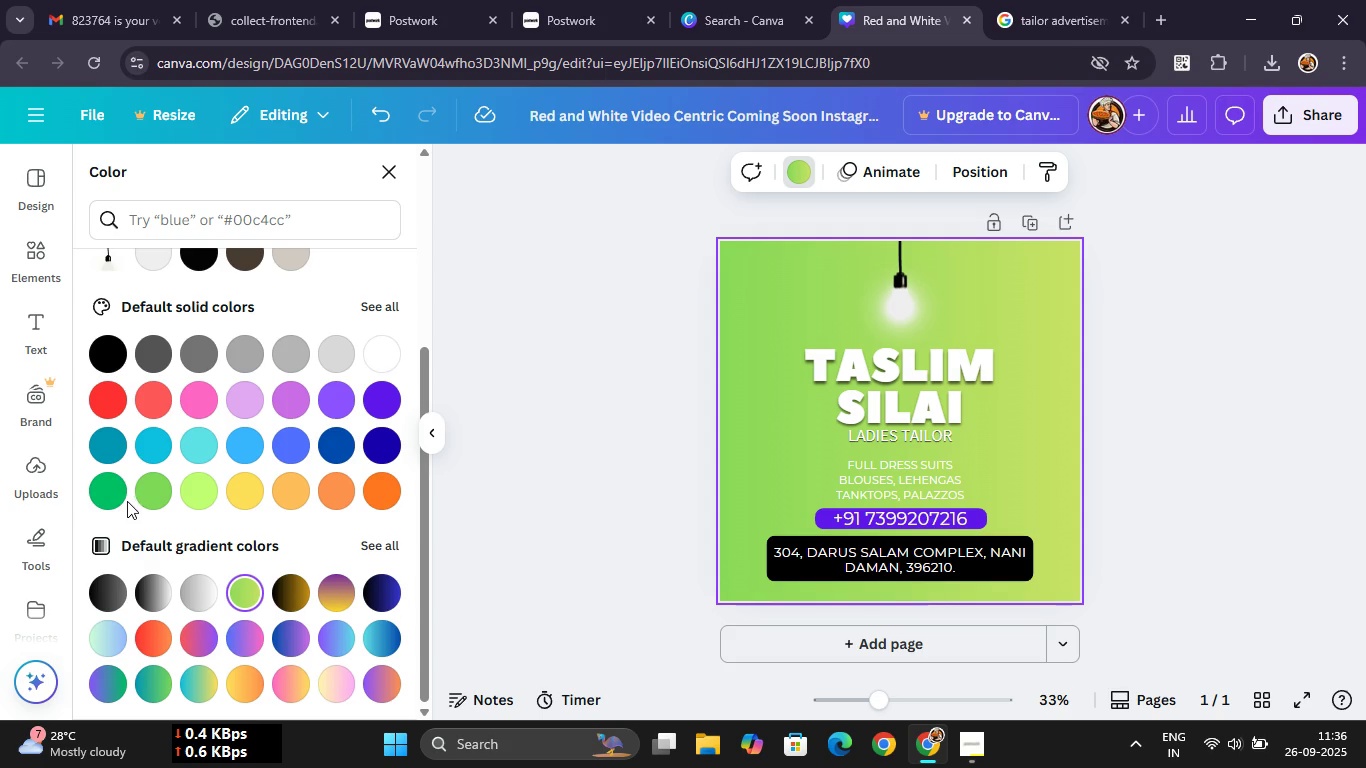 
left_click([127, 501])
 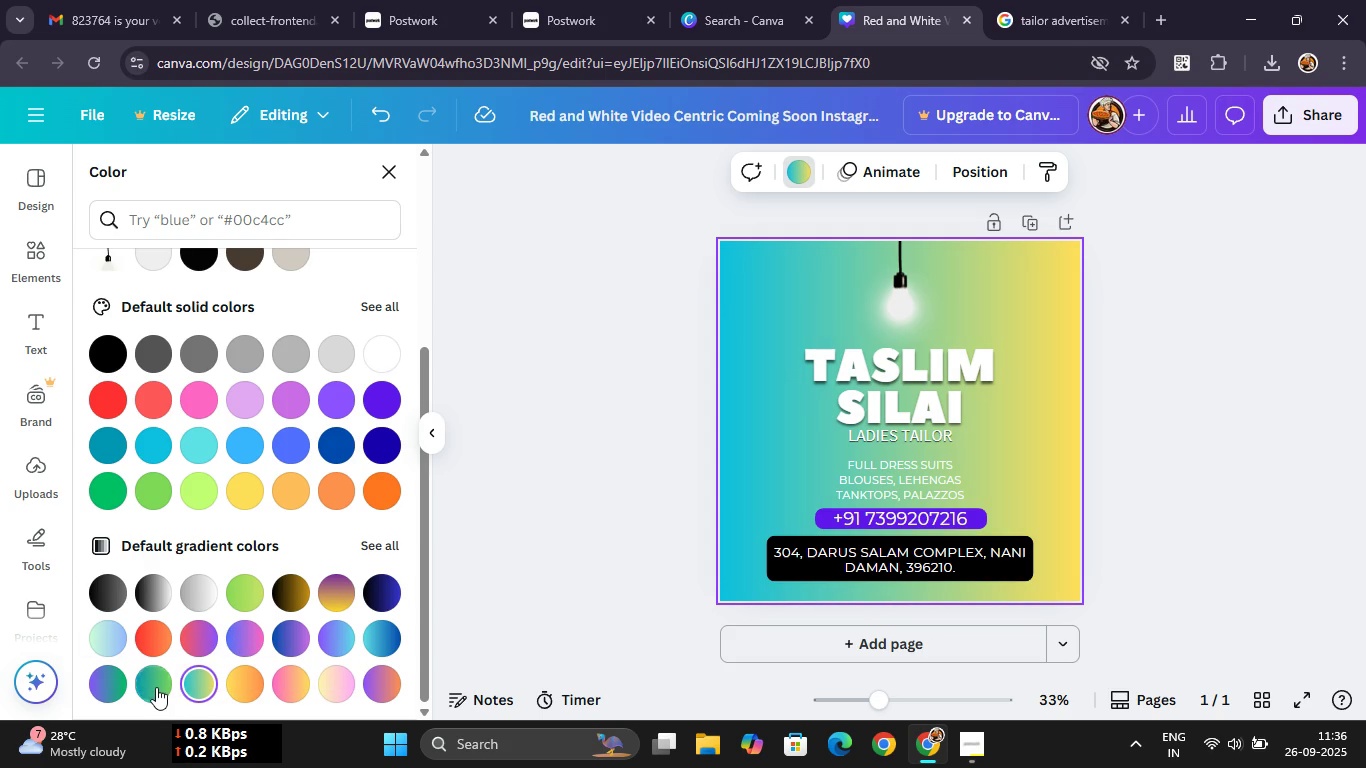 
left_click([153, 687])
 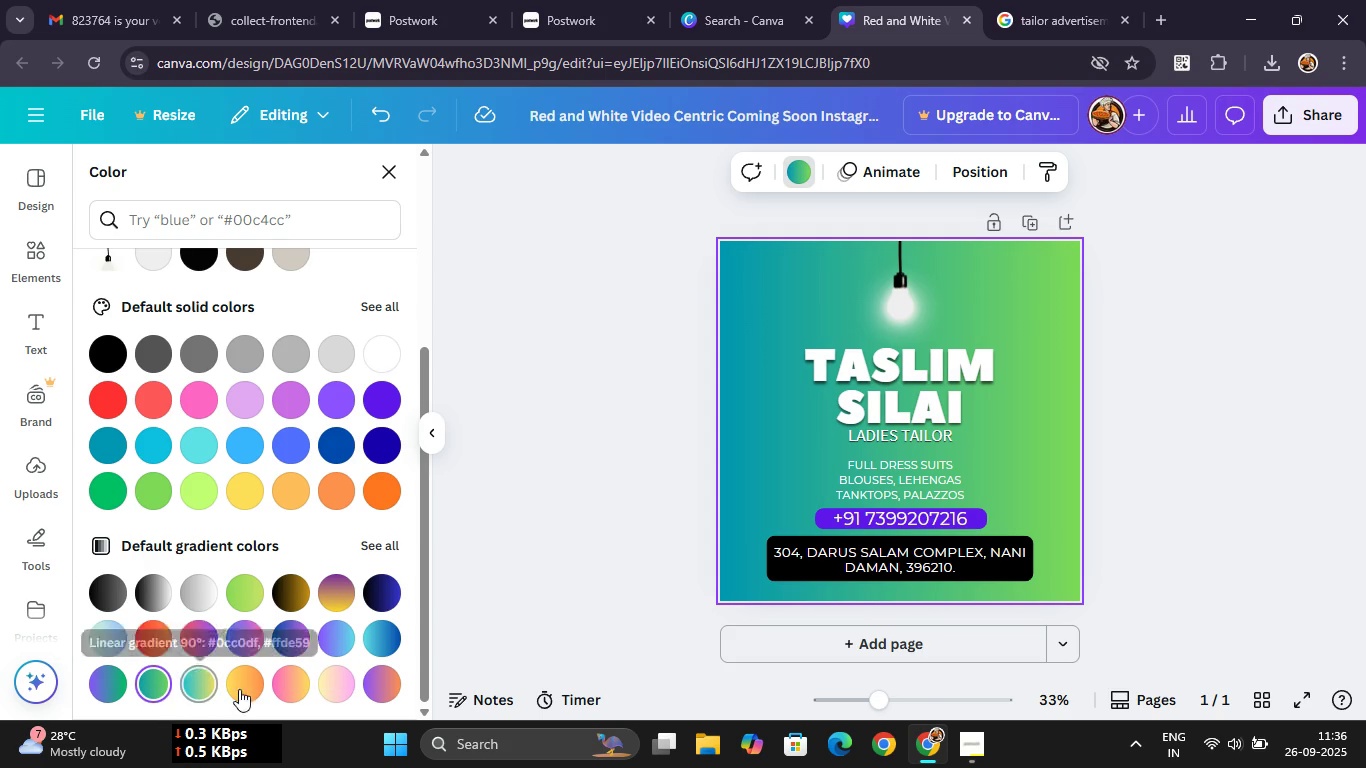 
left_click([271, 685])
 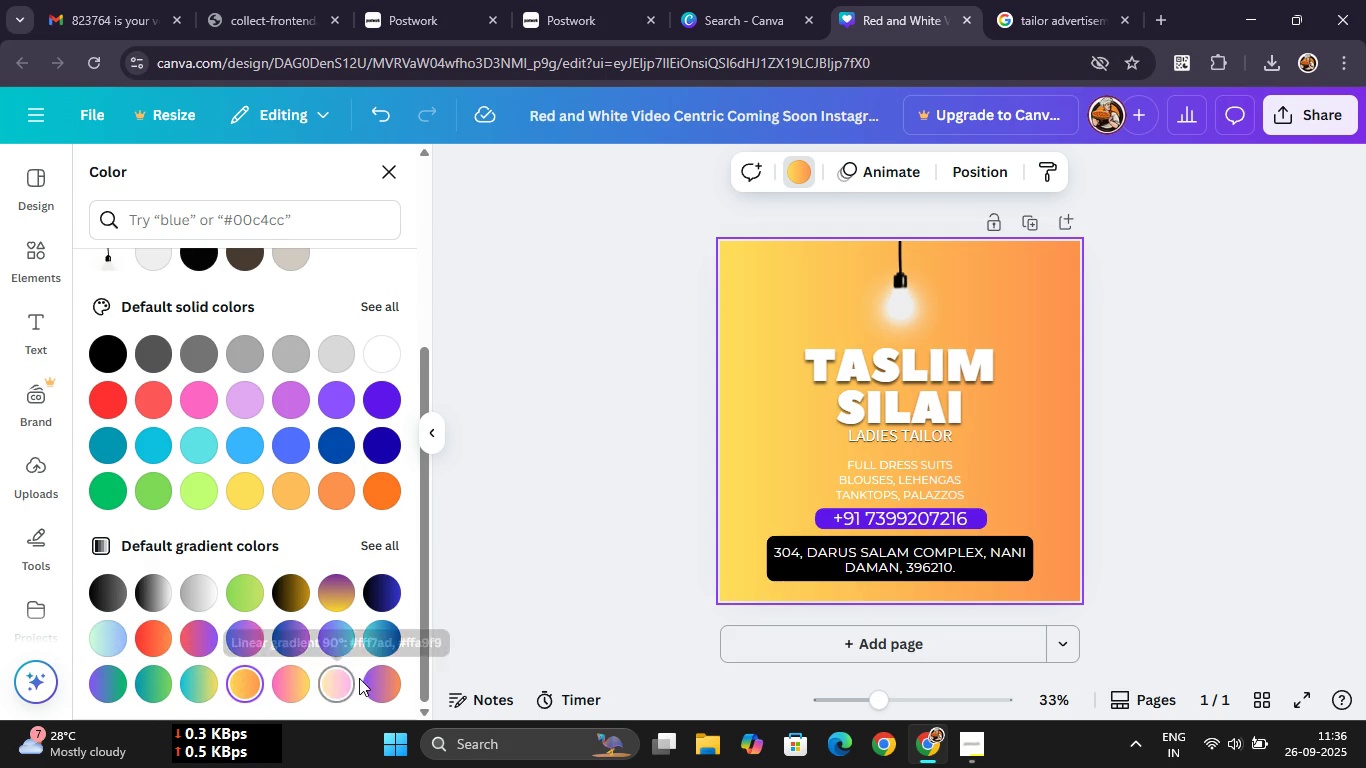 
left_click([375, 681])
 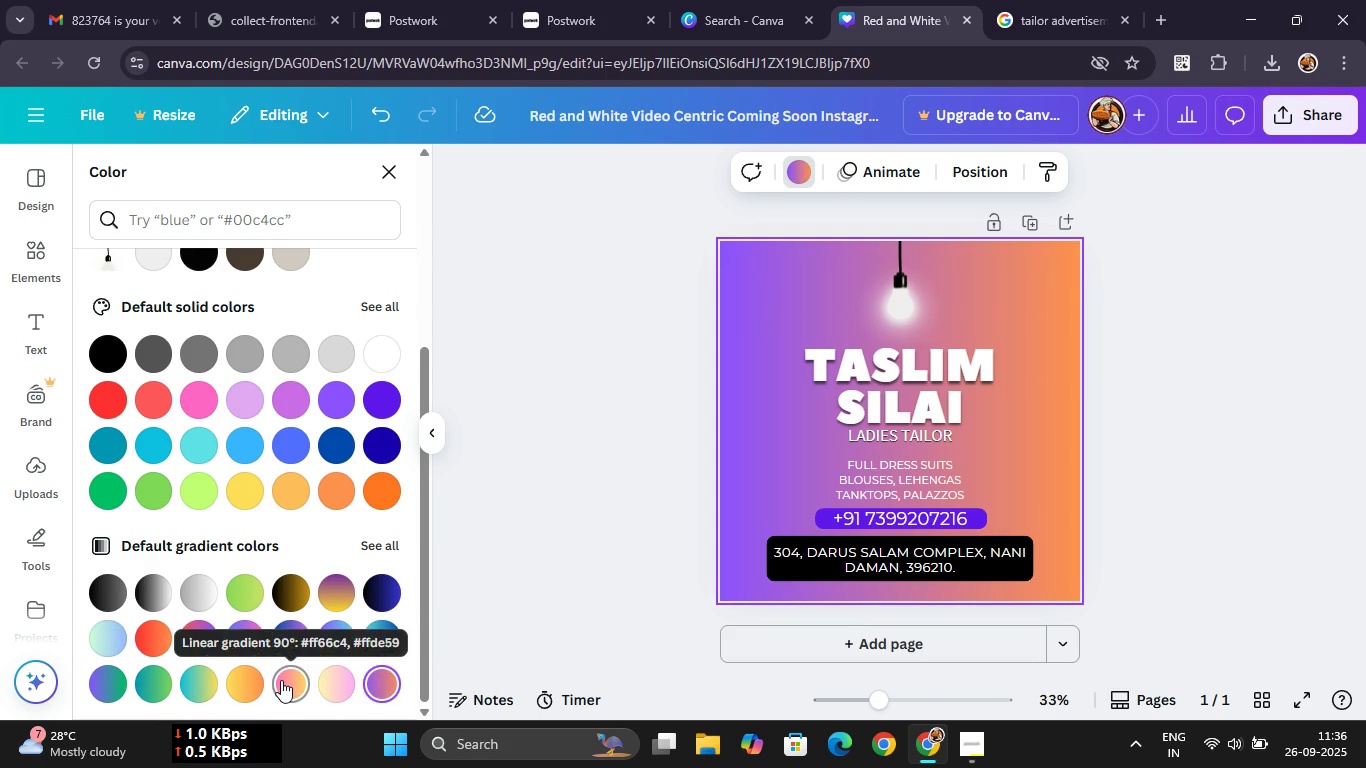 
left_click([271, 680])
 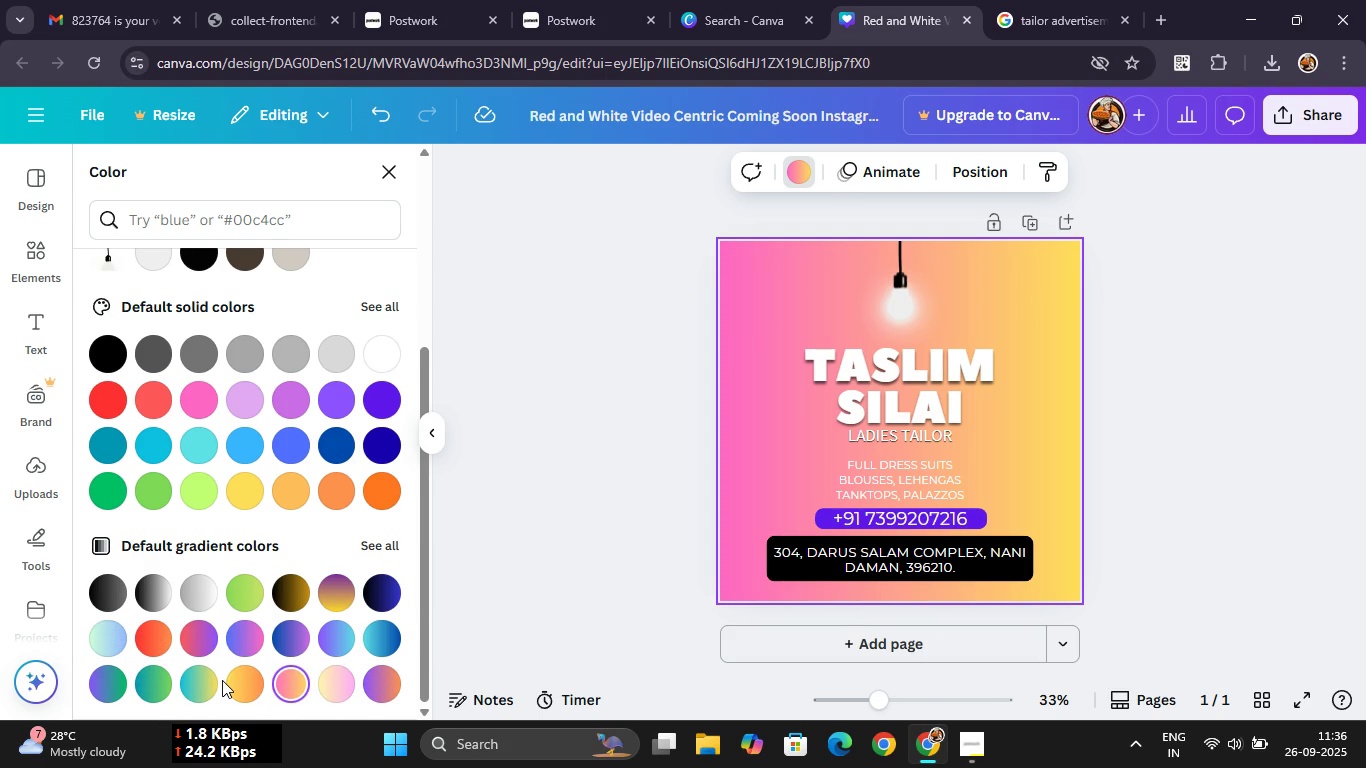 
left_click([222, 680])
 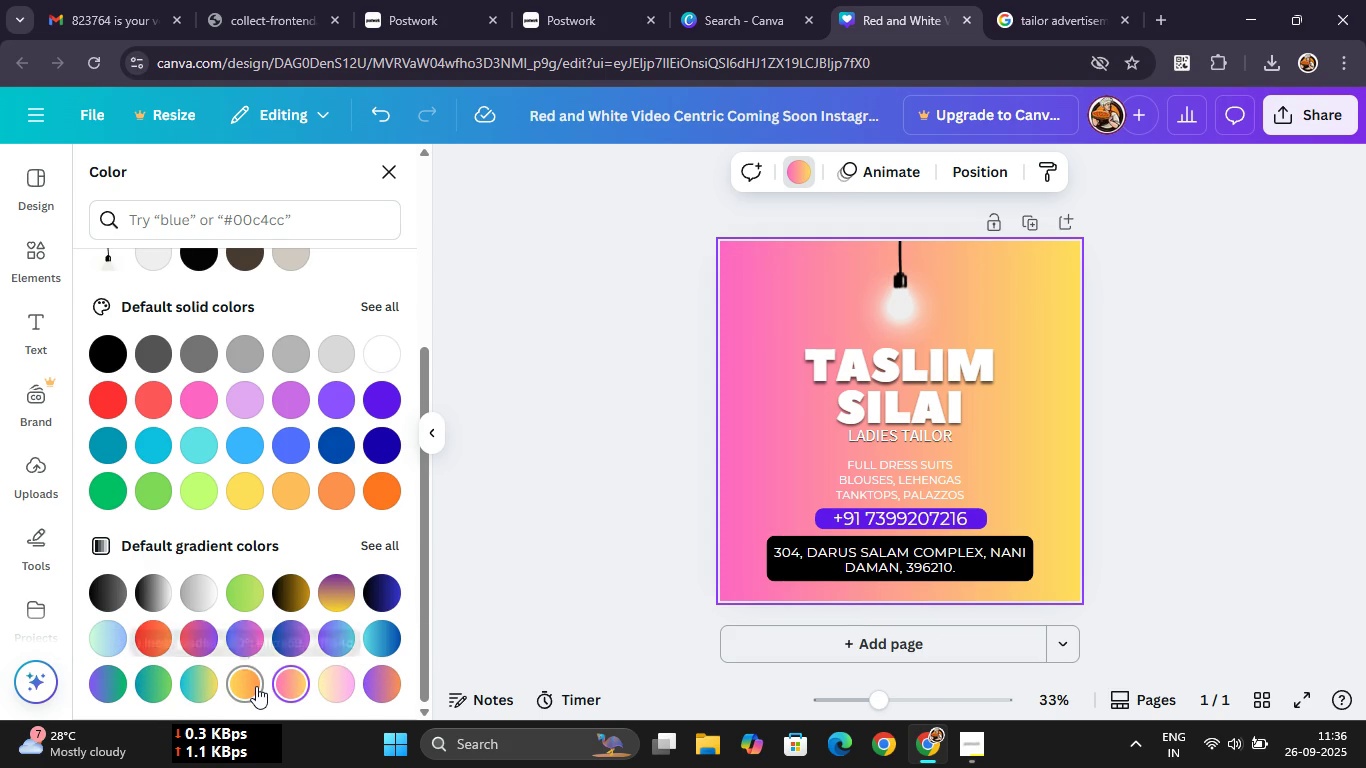 
left_click([256, 686])
 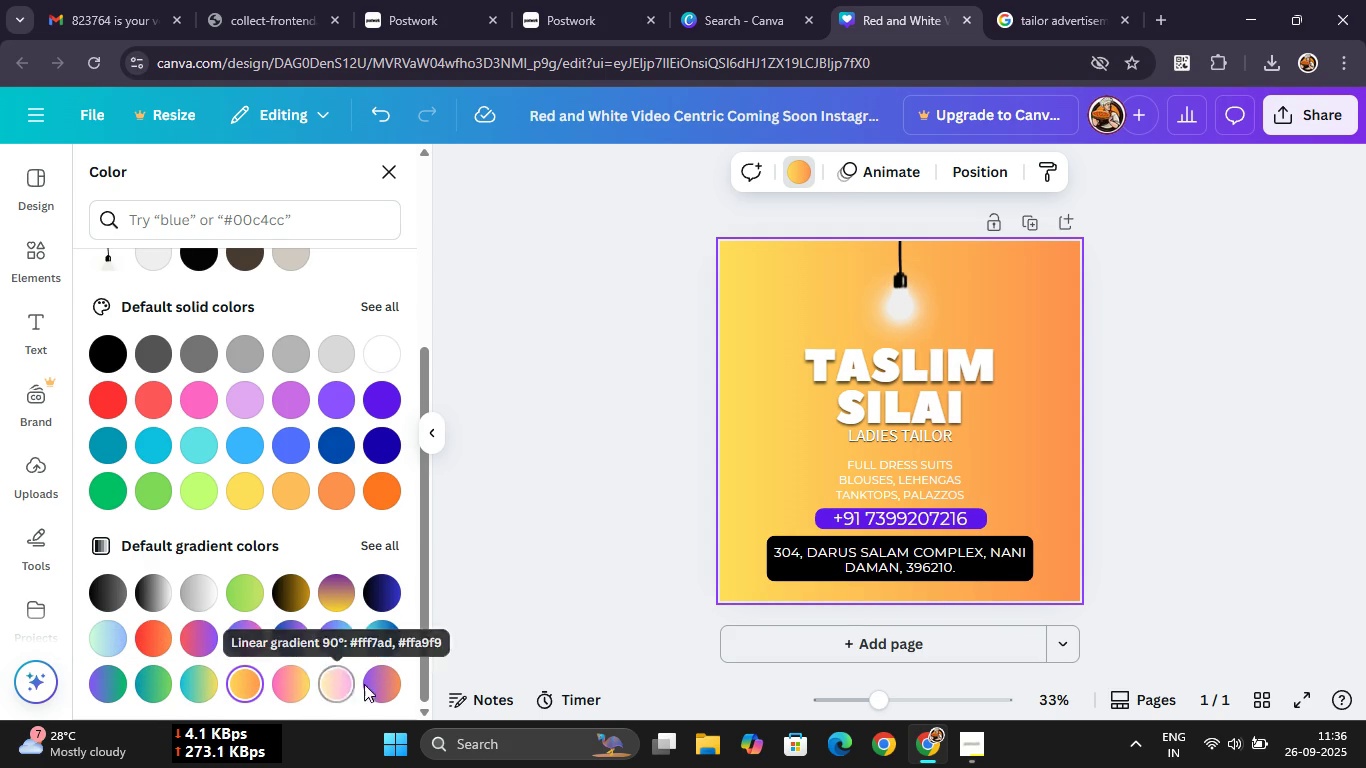 
left_click([379, 684])
 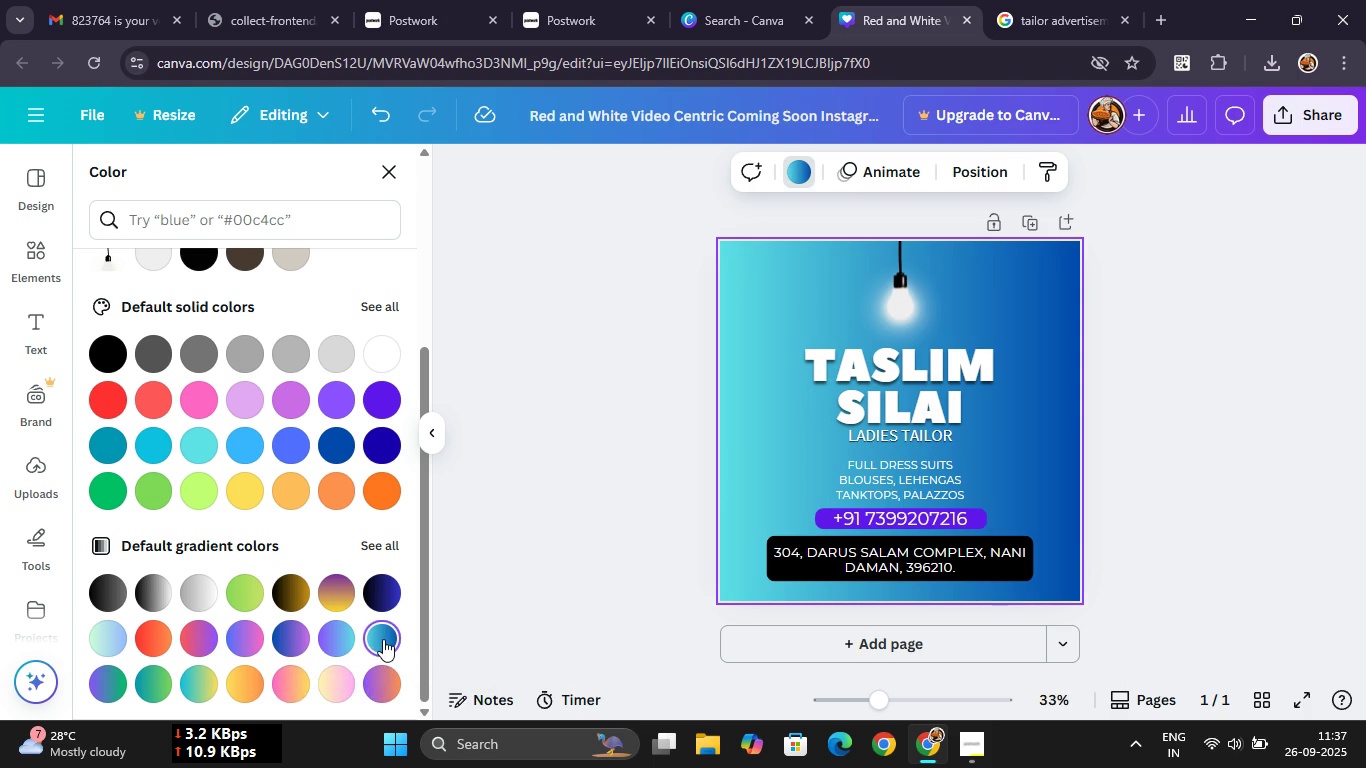 
left_click([325, 632])
 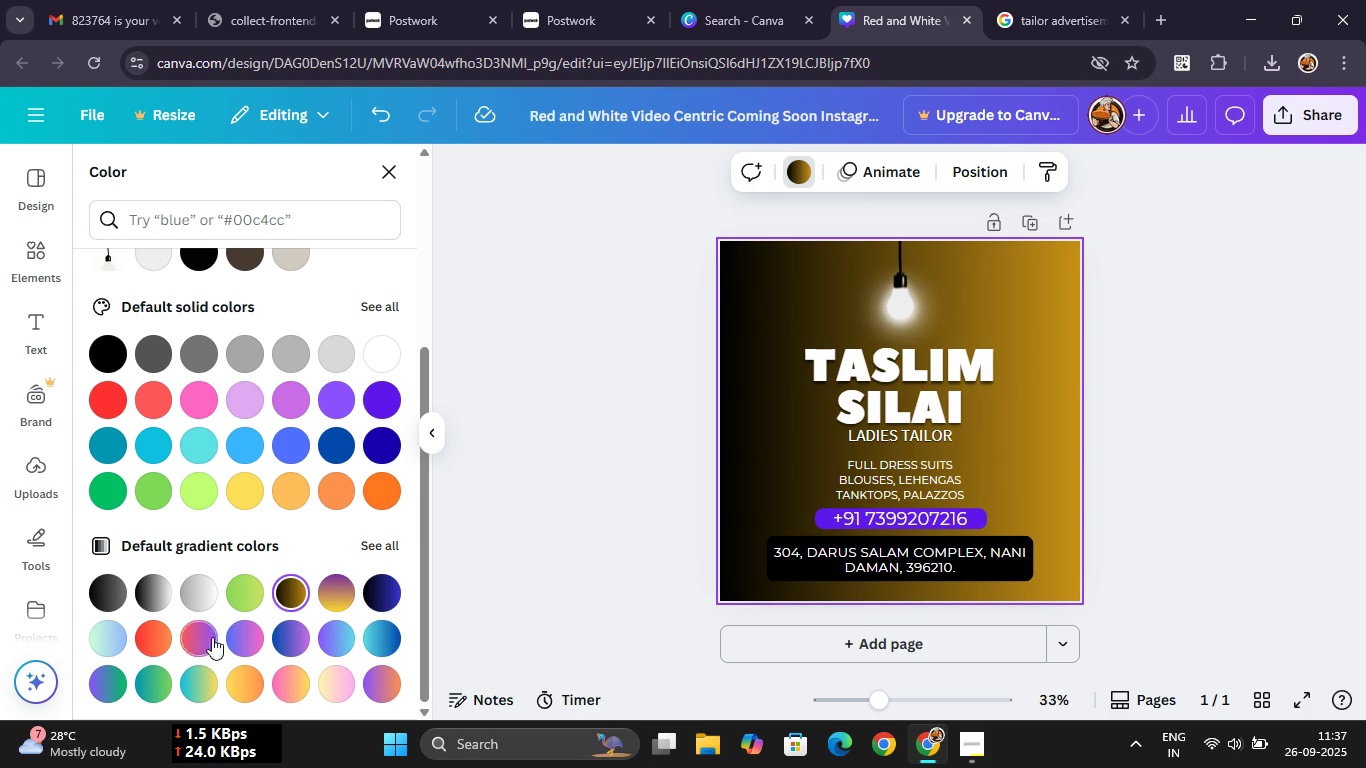 
left_click([155, 655])
 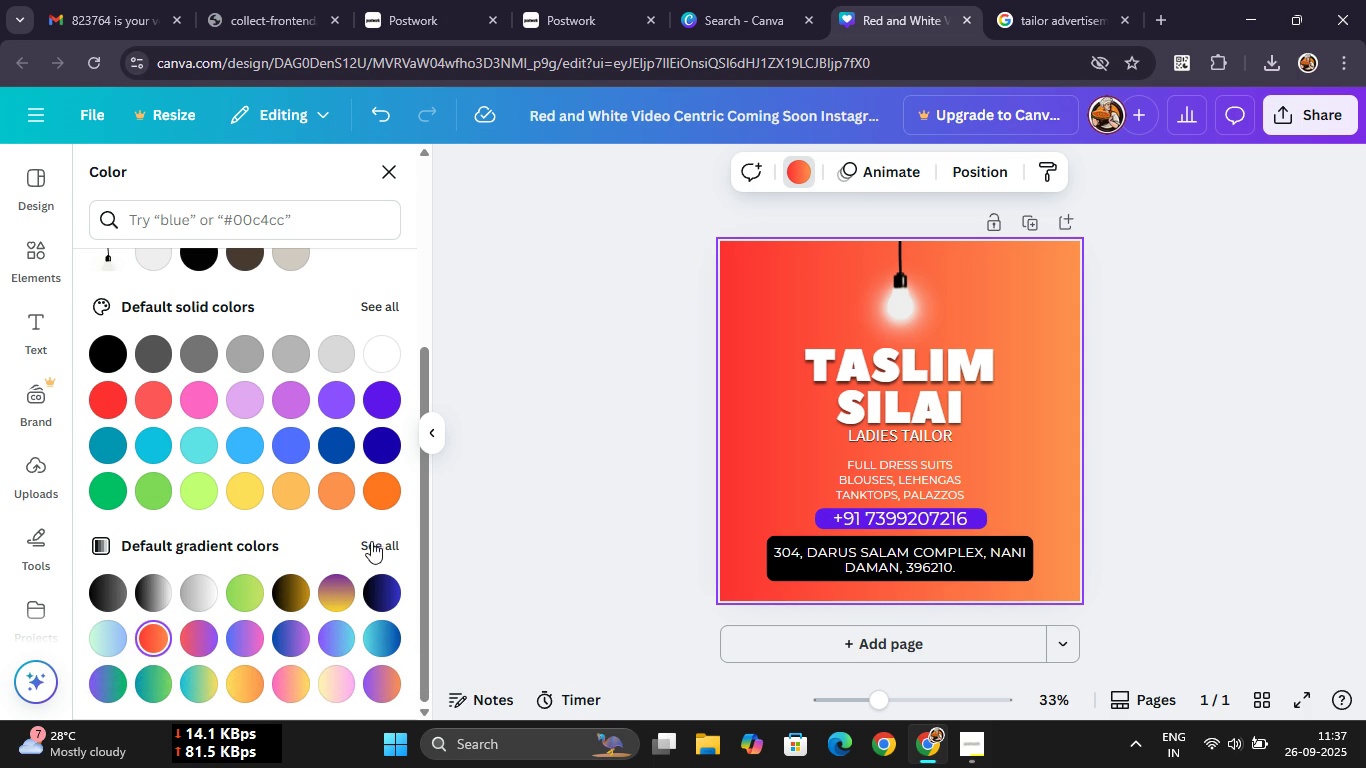 
scroll: coordinate [192, 523], scroll_direction: down, amount: 1.0
 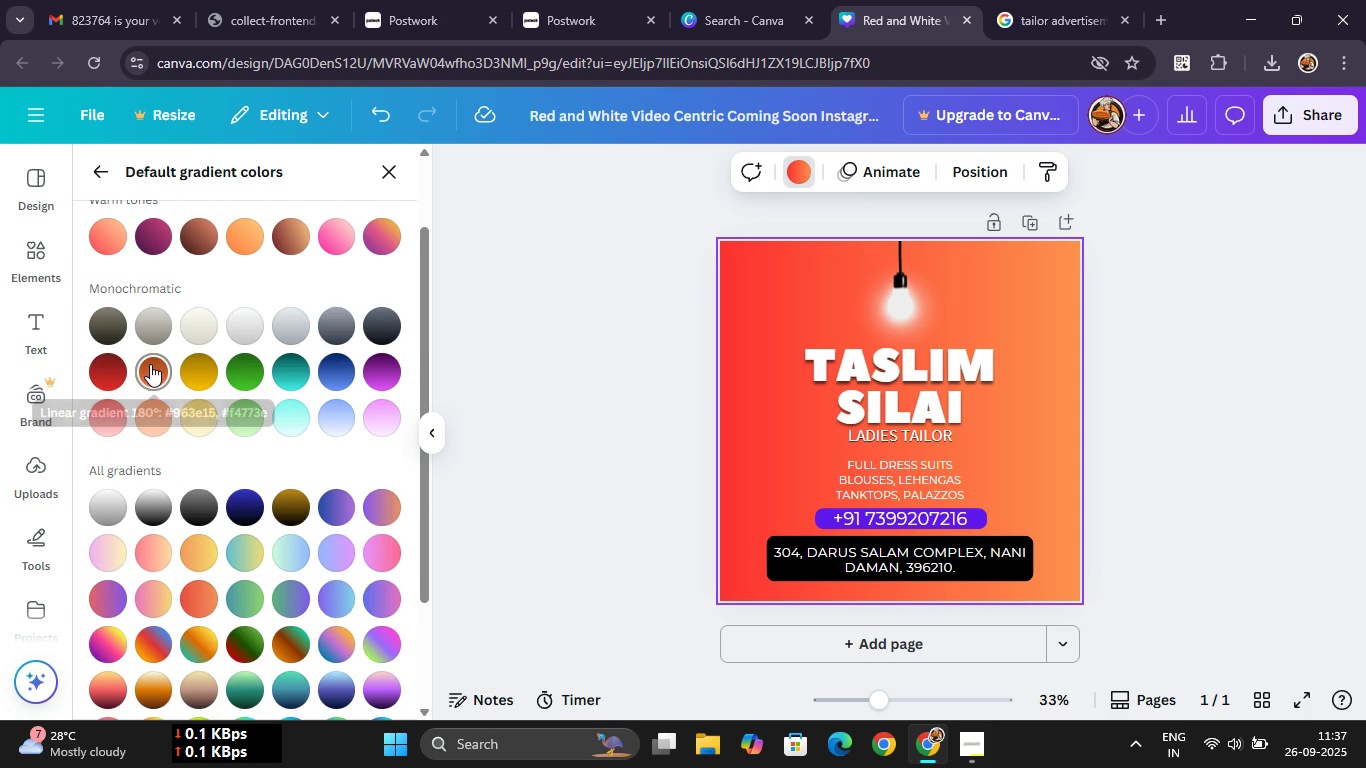 
left_click([150, 364])
 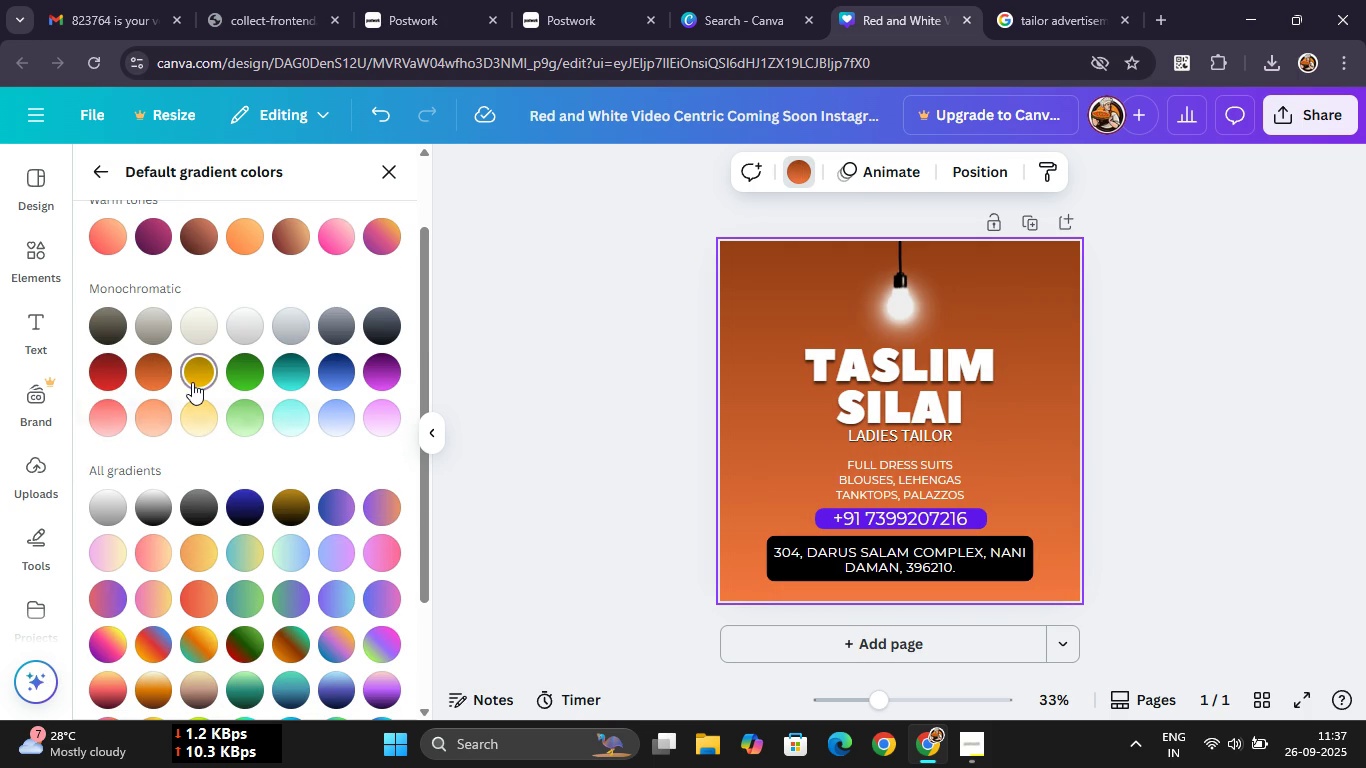 
left_click([192, 382])
 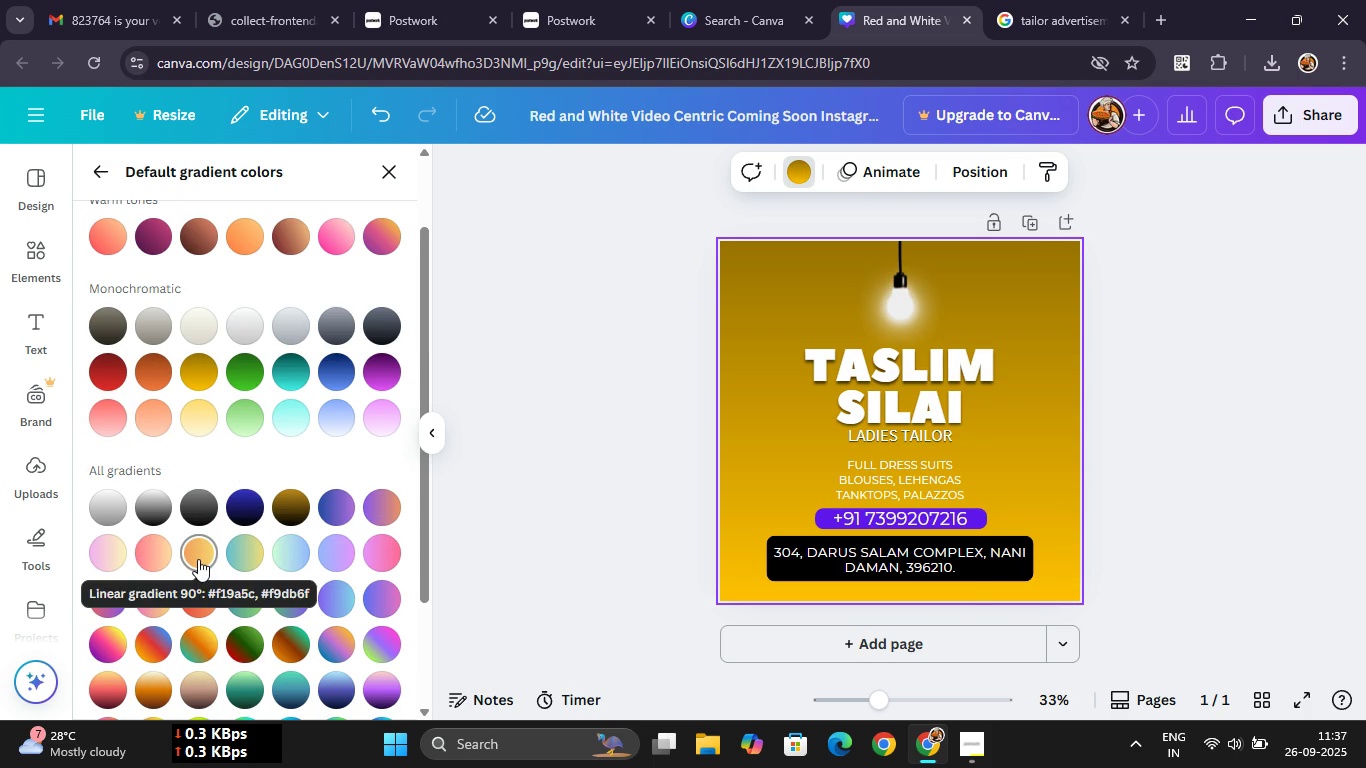 
left_click([198, 559])
 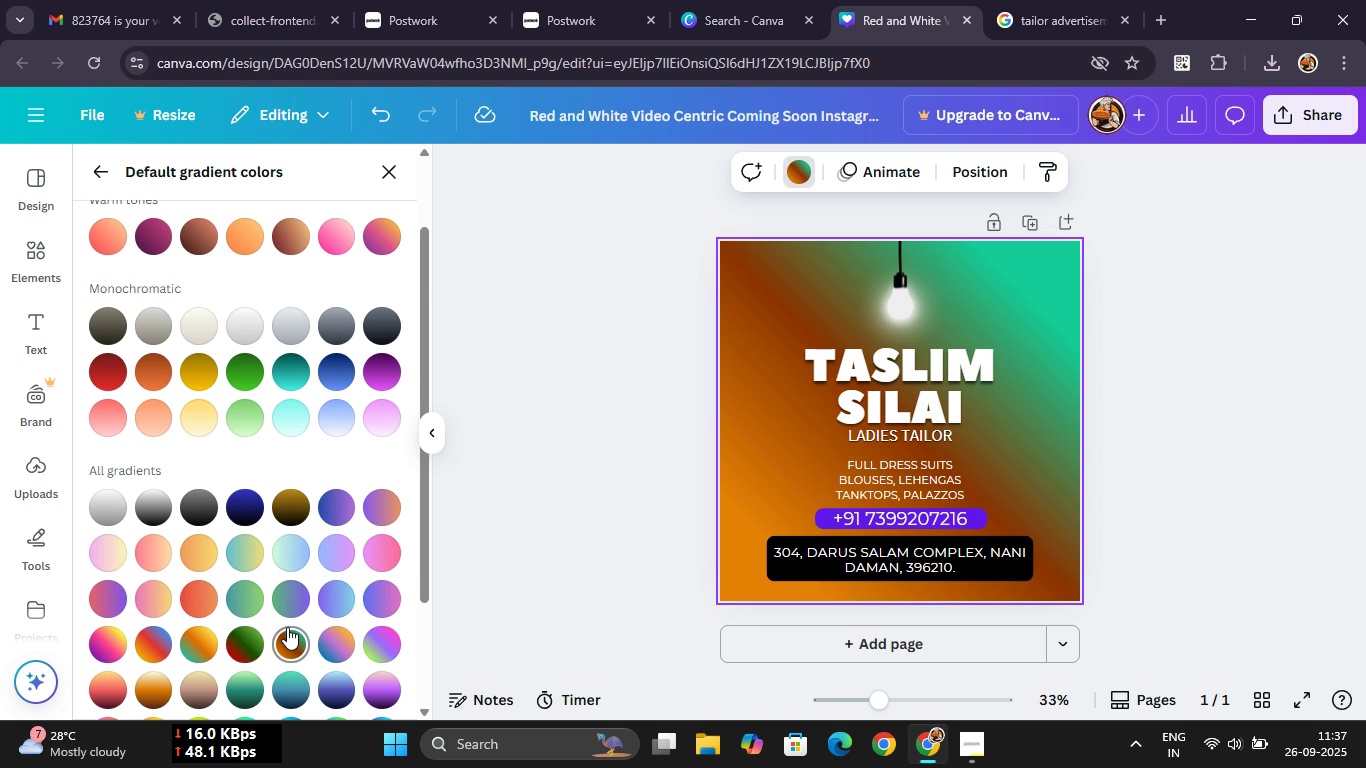 
wait(6.45)
 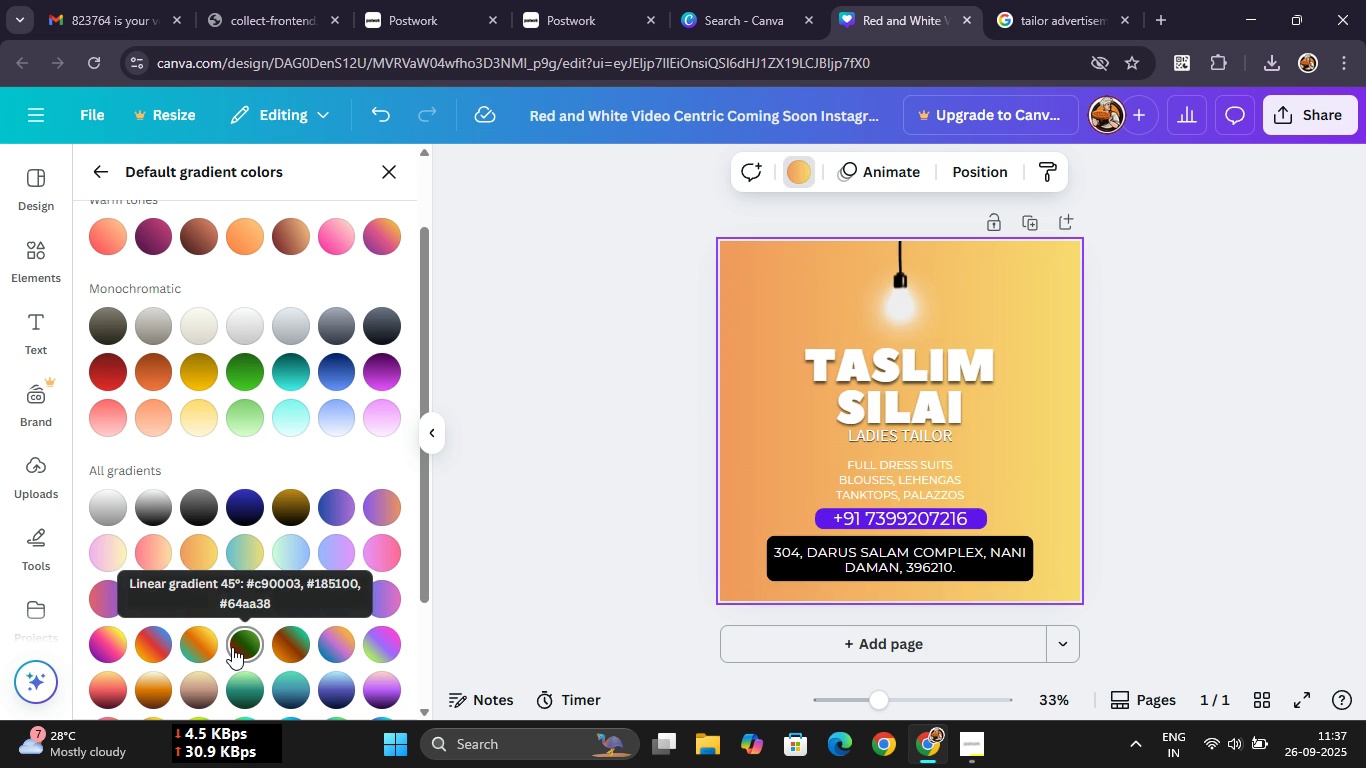 
scroll: coordinate [286, 627], scroll_direction: down, amount: 1.0
 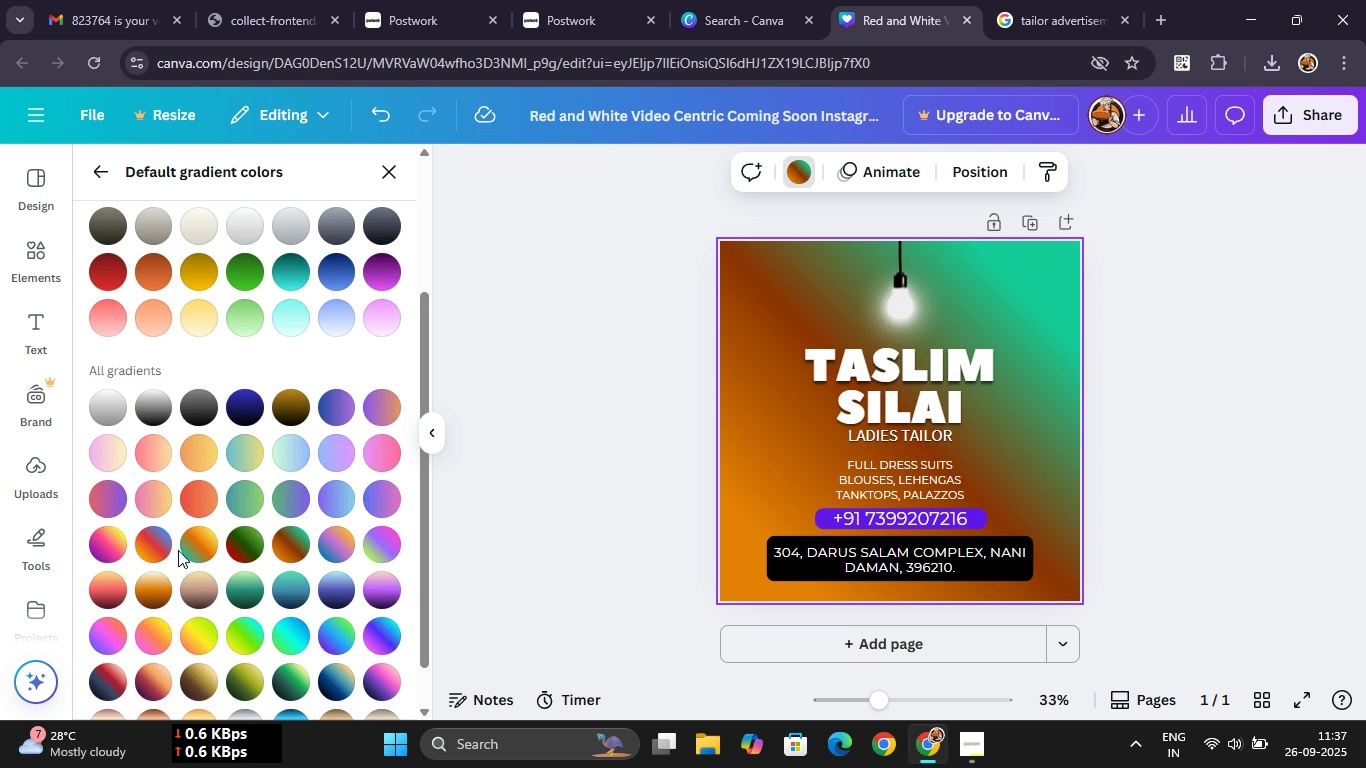 
left_click([151, 550])
 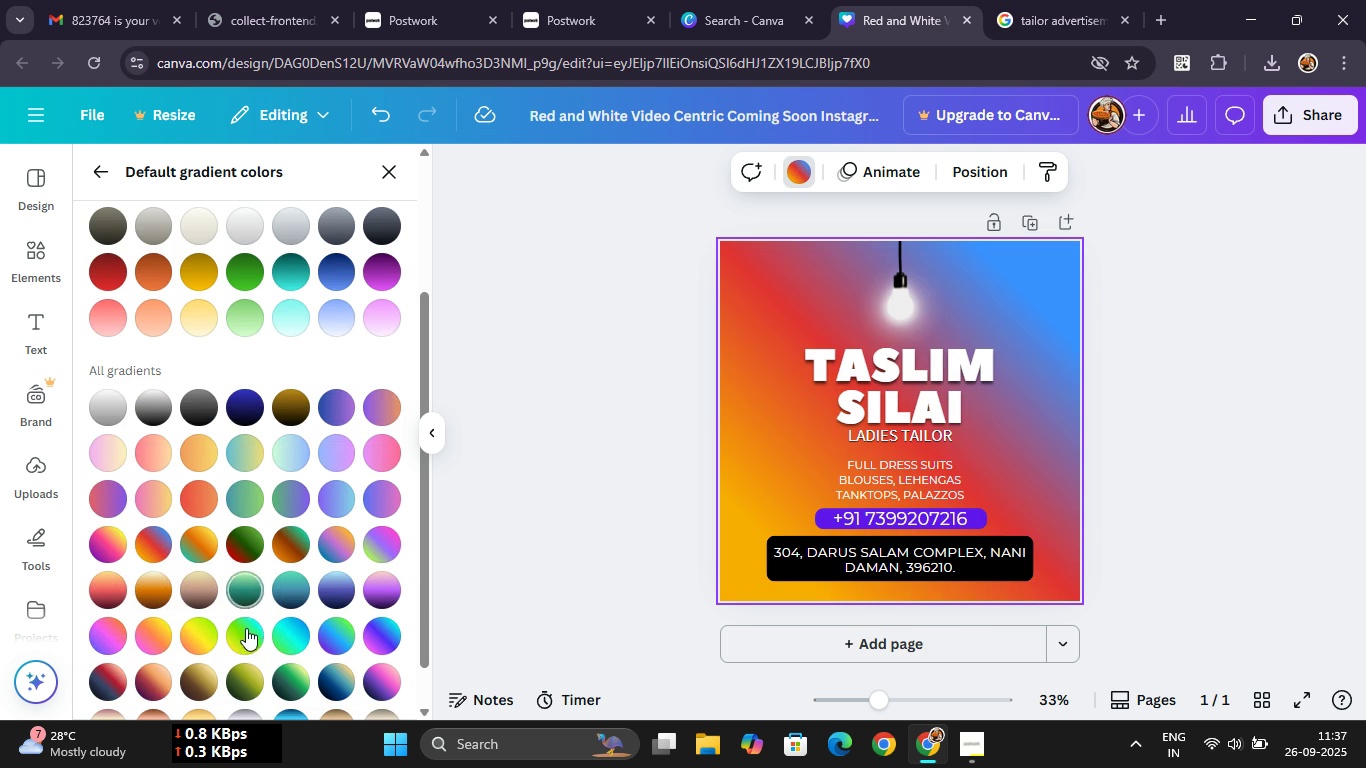 
left_click([246, 631])
 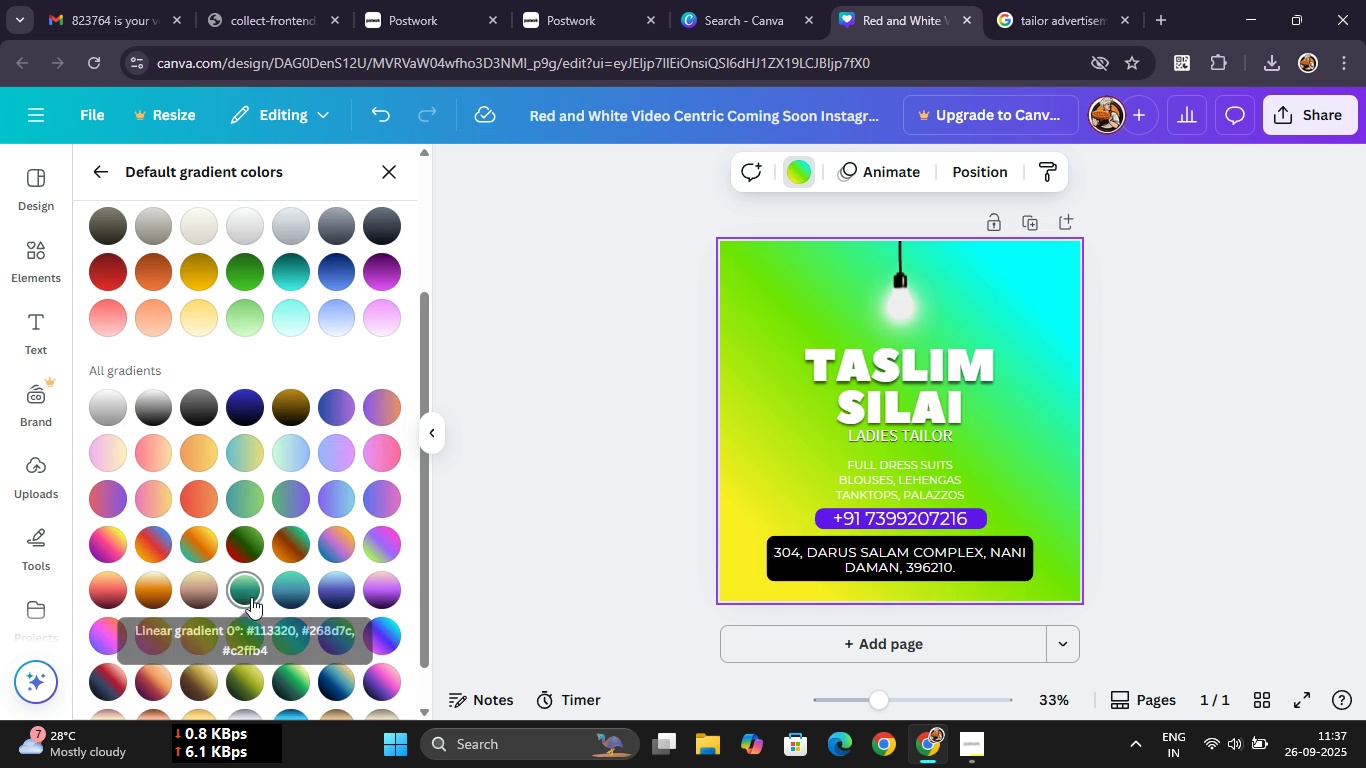 
left_click([251, 599])
 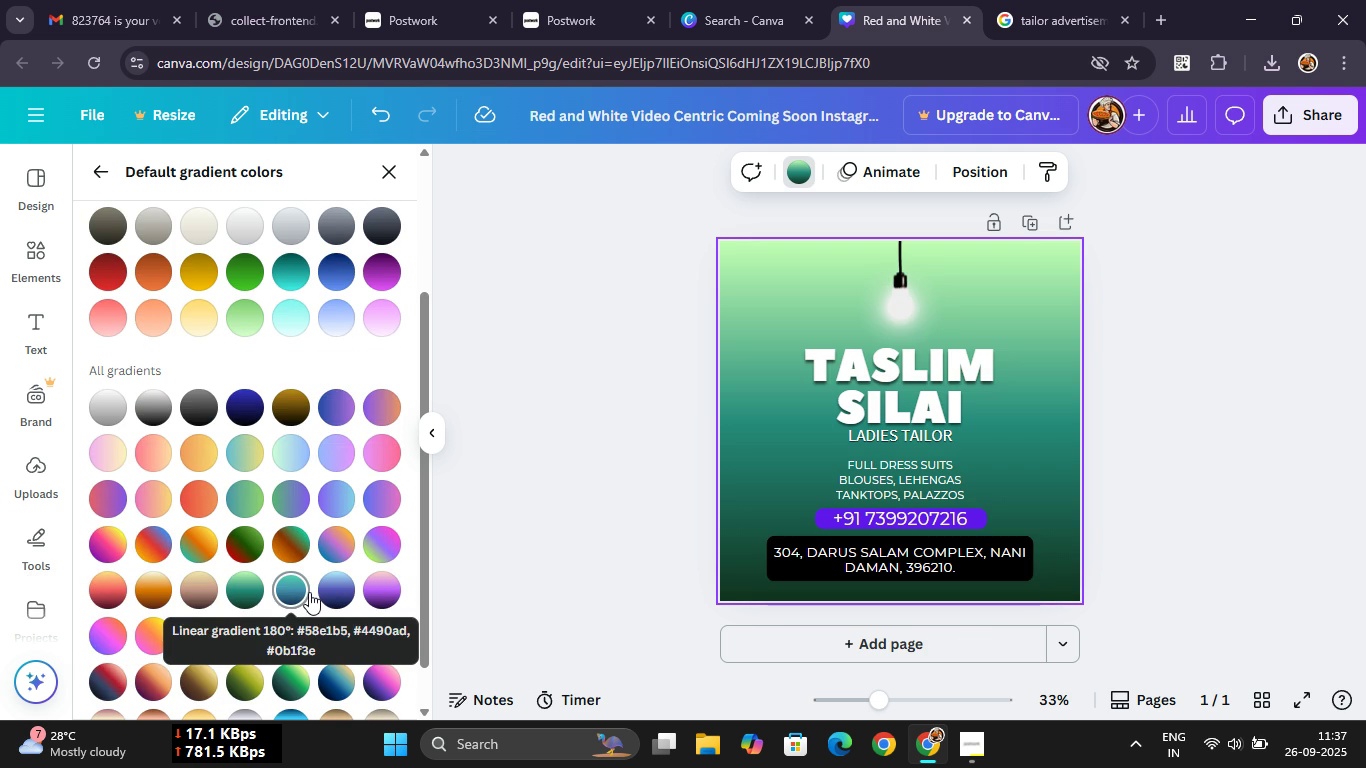 
left_click([309, 592])
 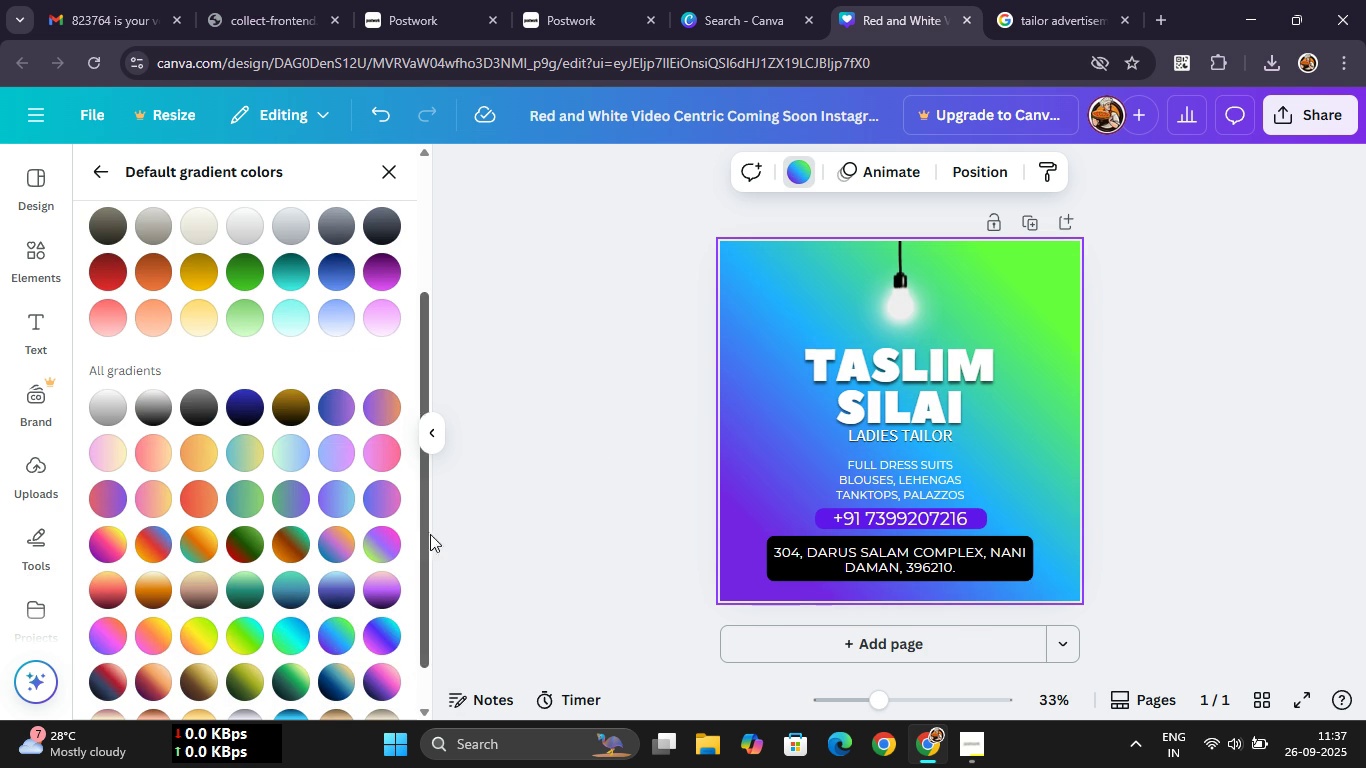 
scroll: coordinate [207, 564], scroll_direction: down, amount: 2.0
 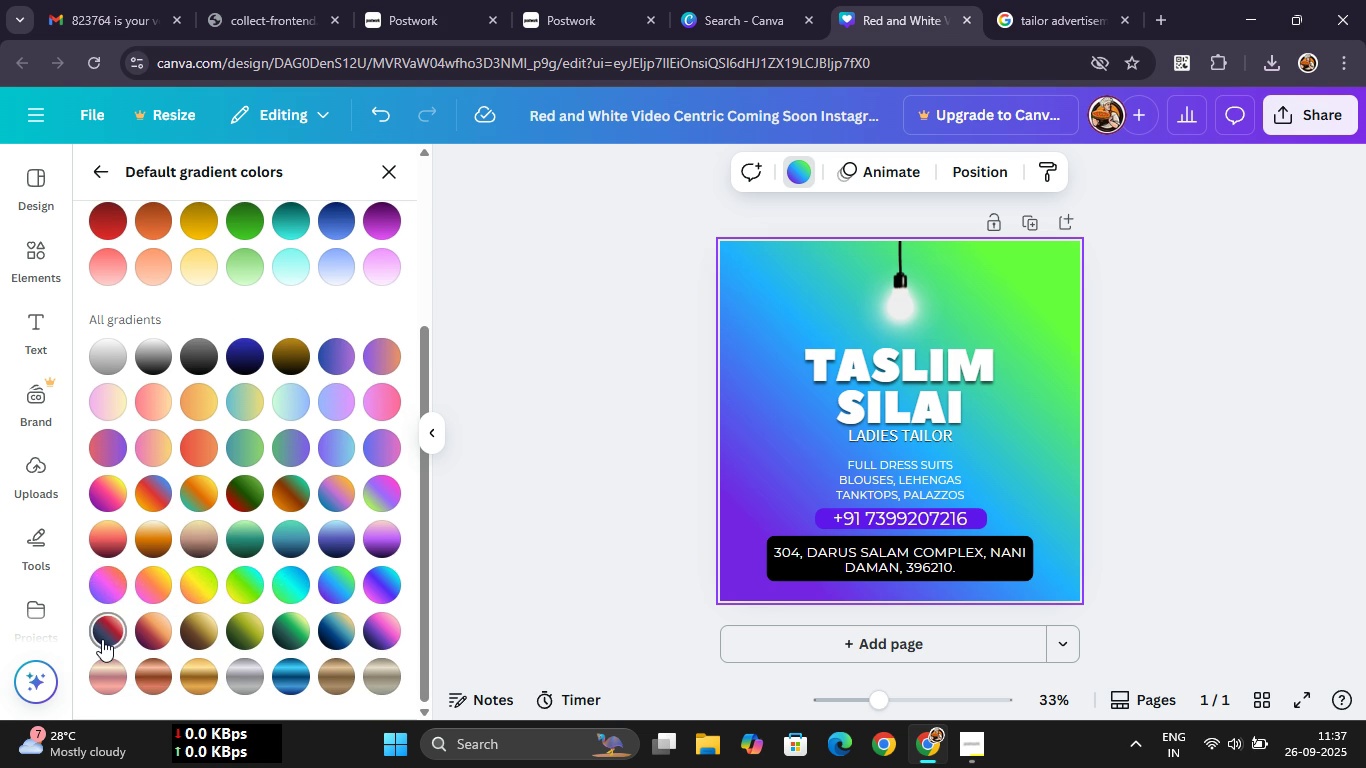 
left_click([102, 640])
 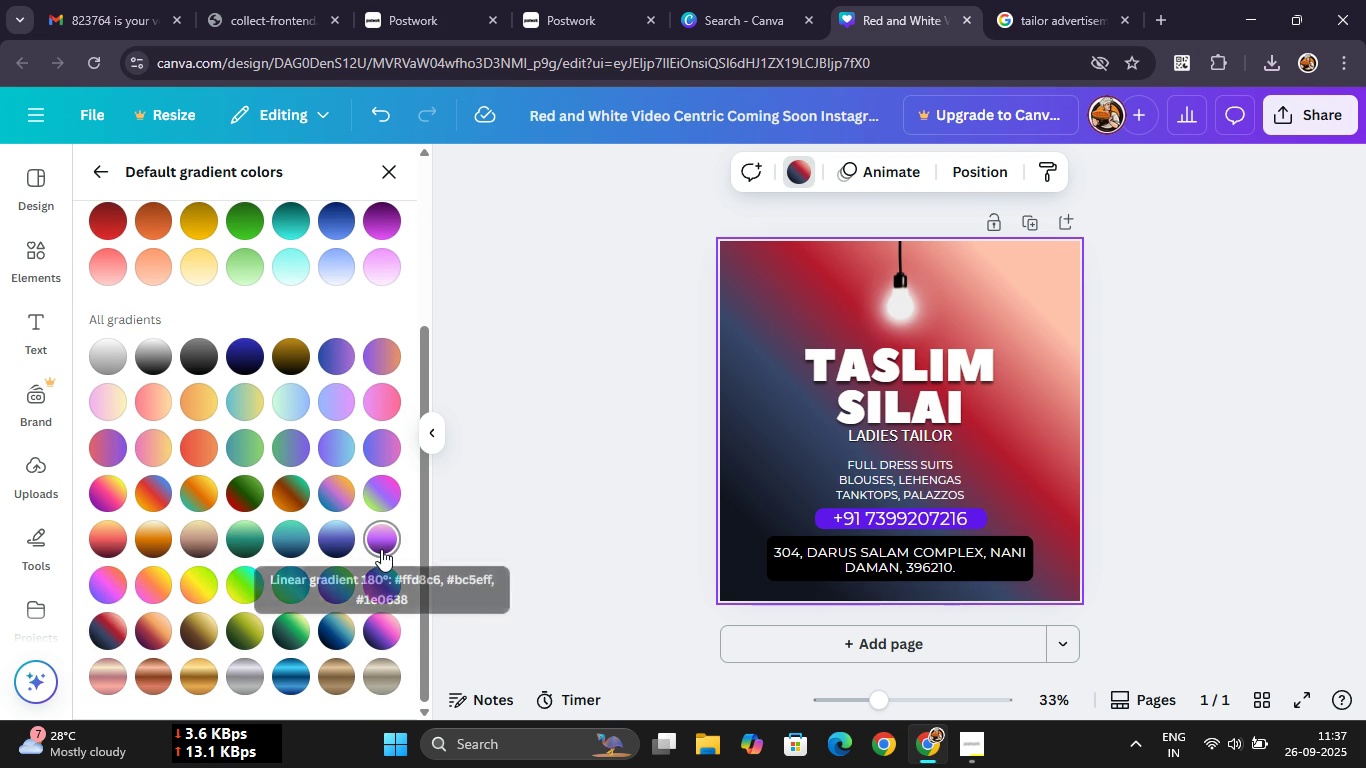 
left_click([386, 587])
 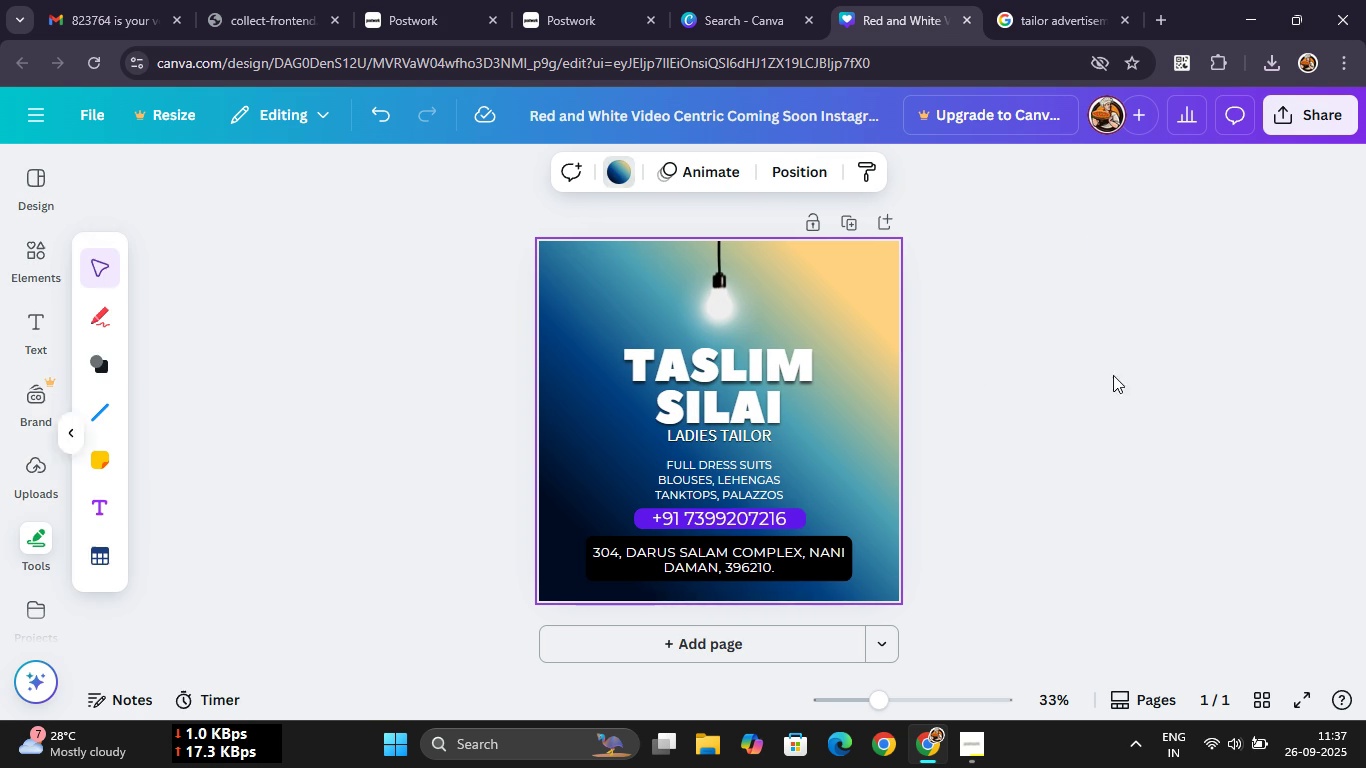 
wait(6.59)
 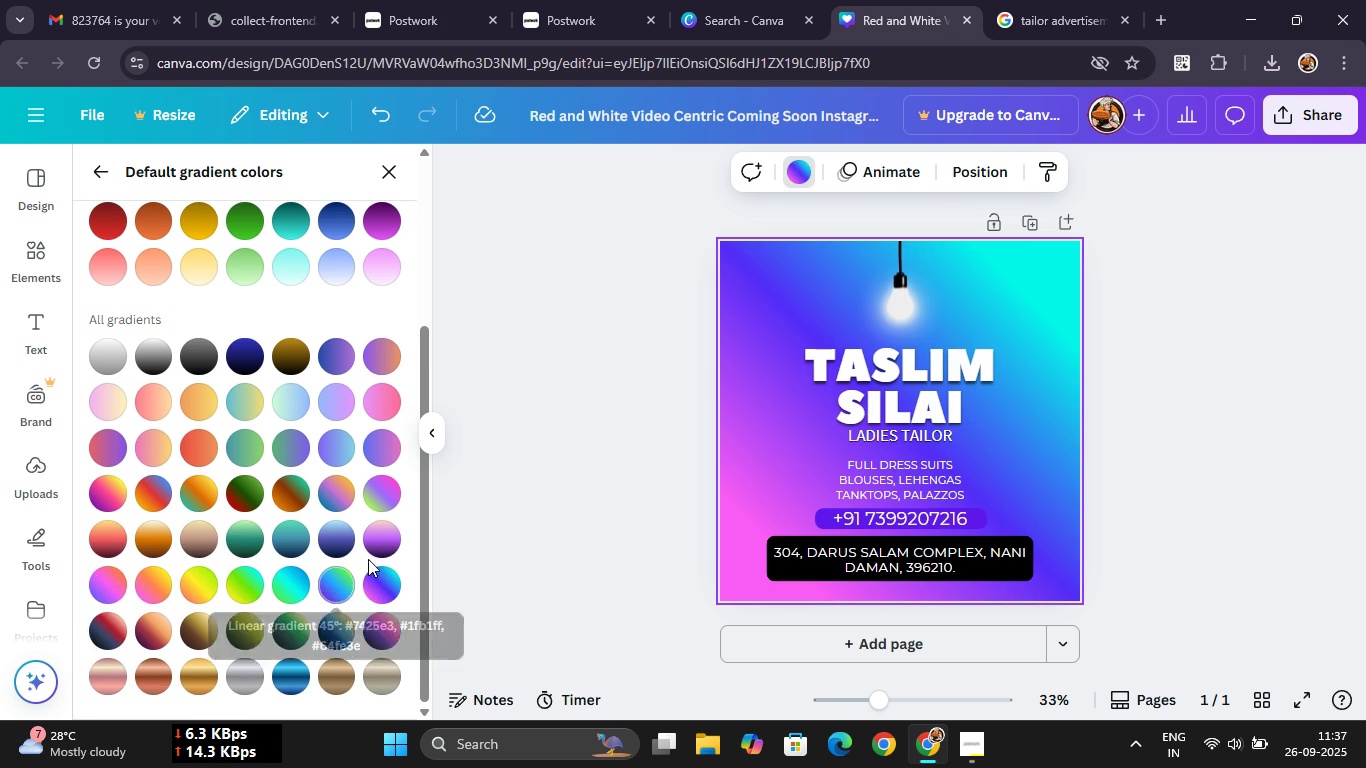 
left_click([18, 276])
 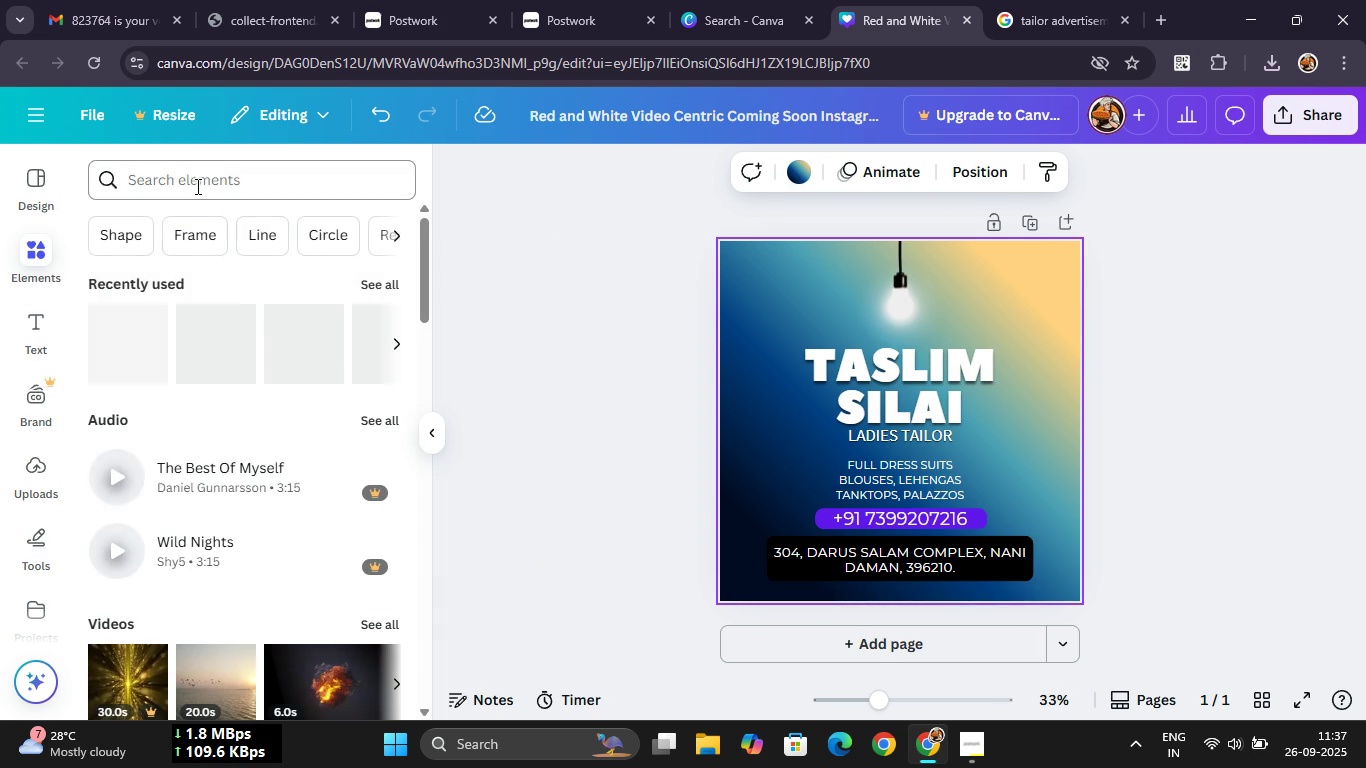 
left_click([197, 186])
 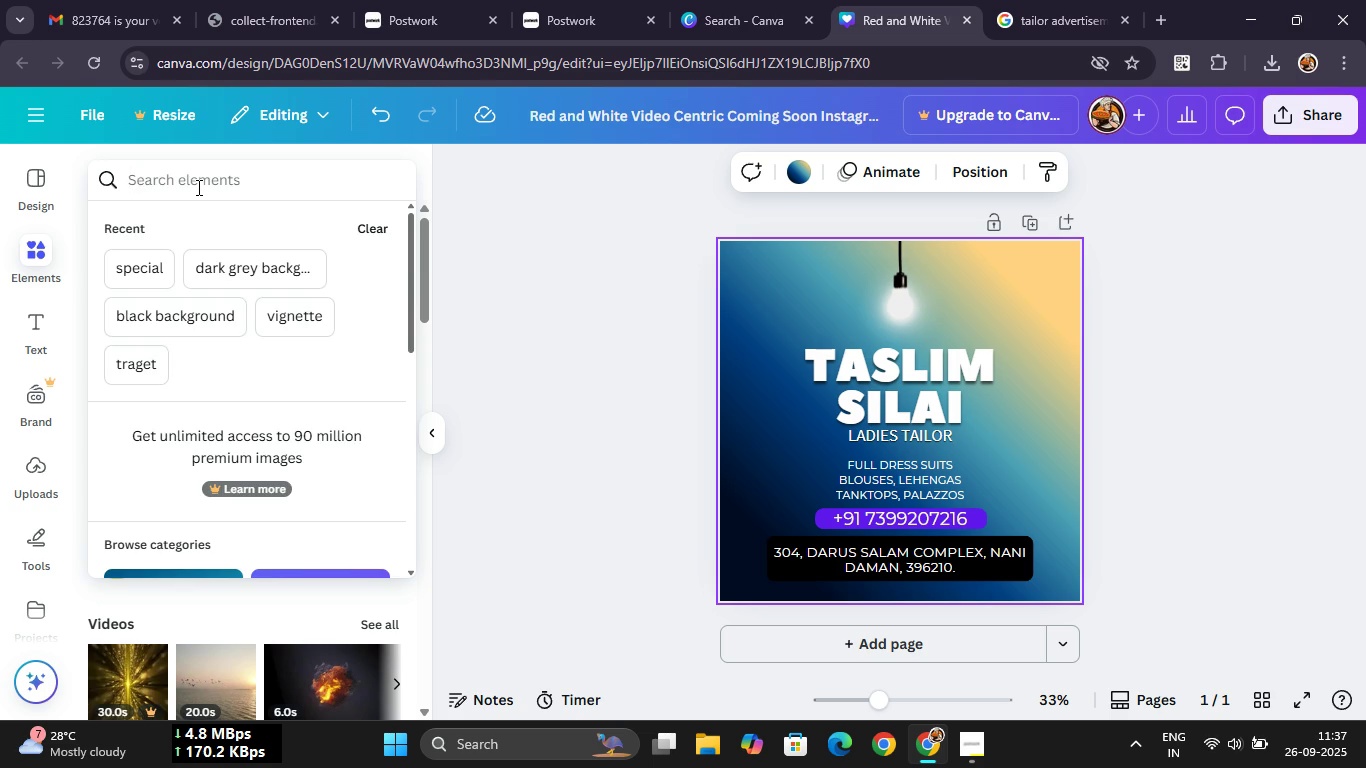 
type(tailor)
 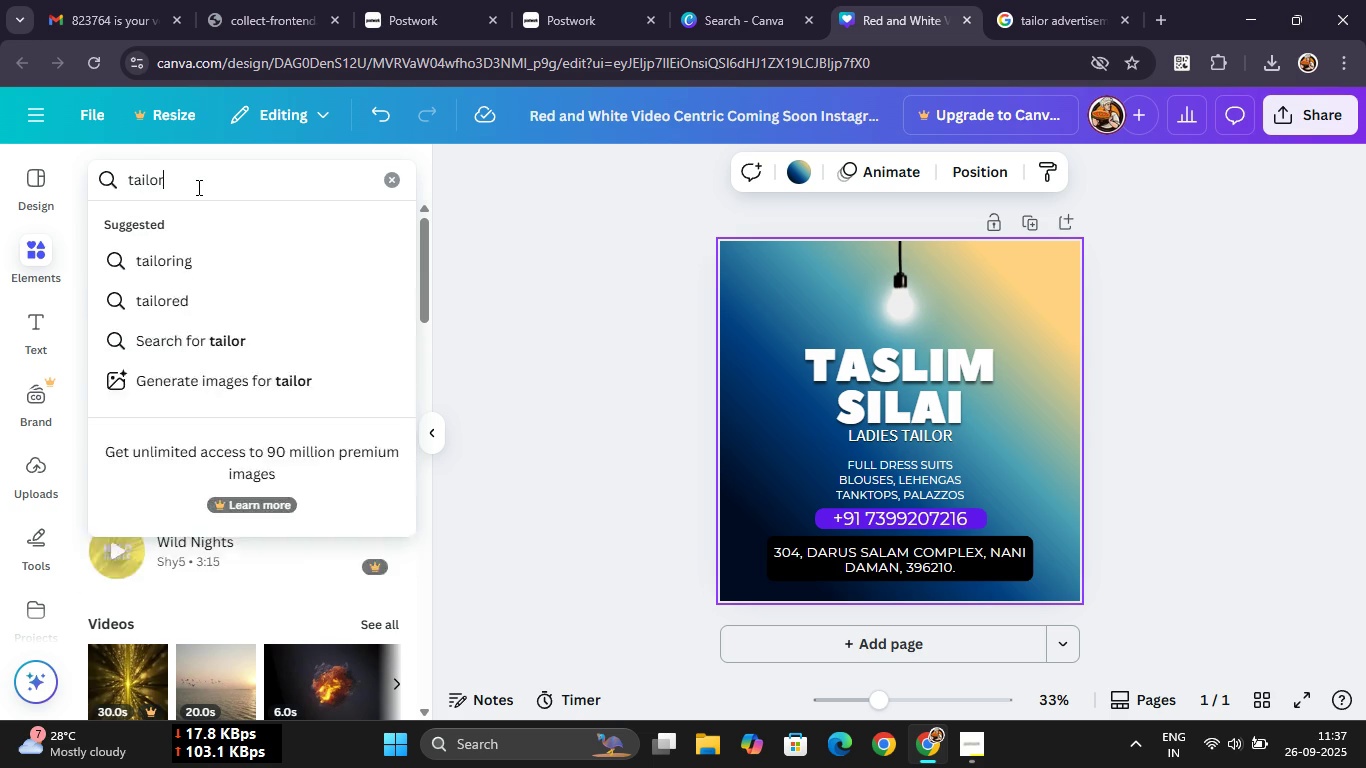 
key(Enter)
 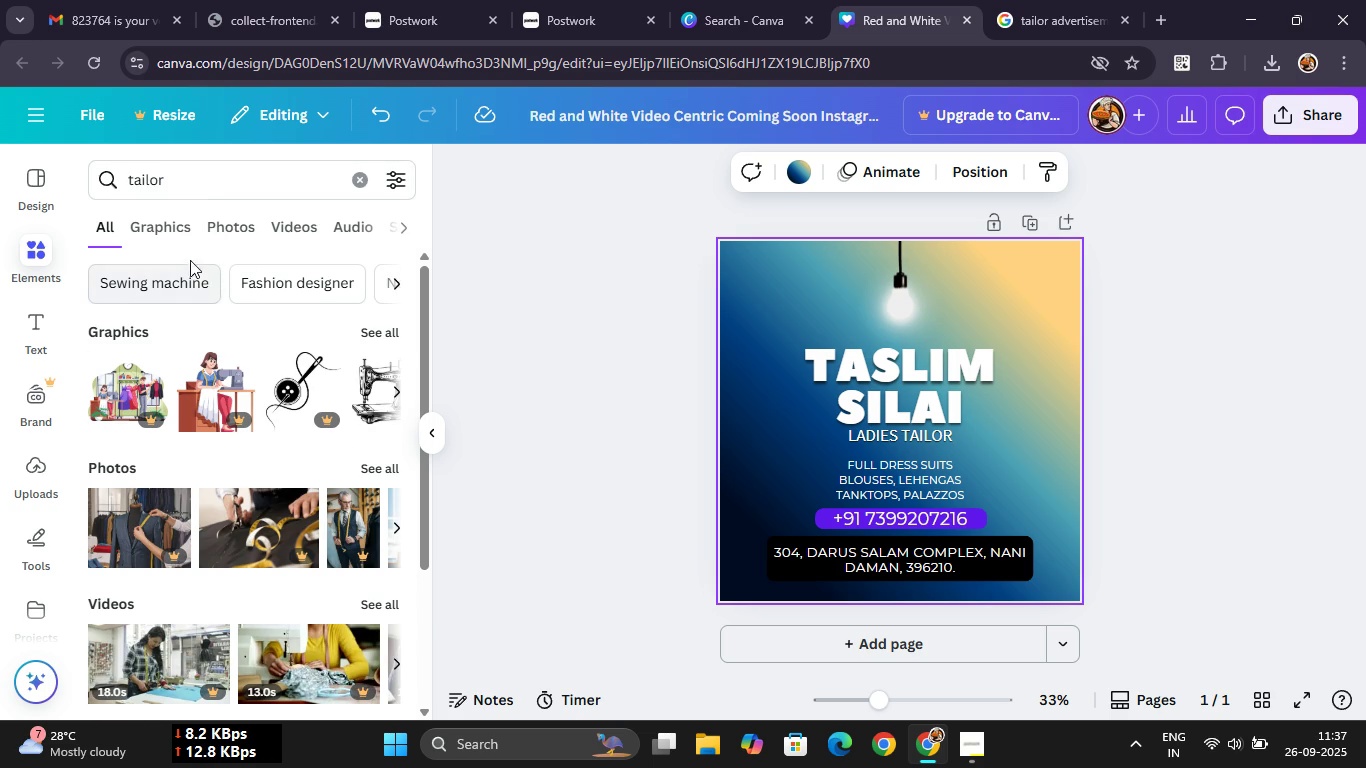 
left_click([168, 224])
 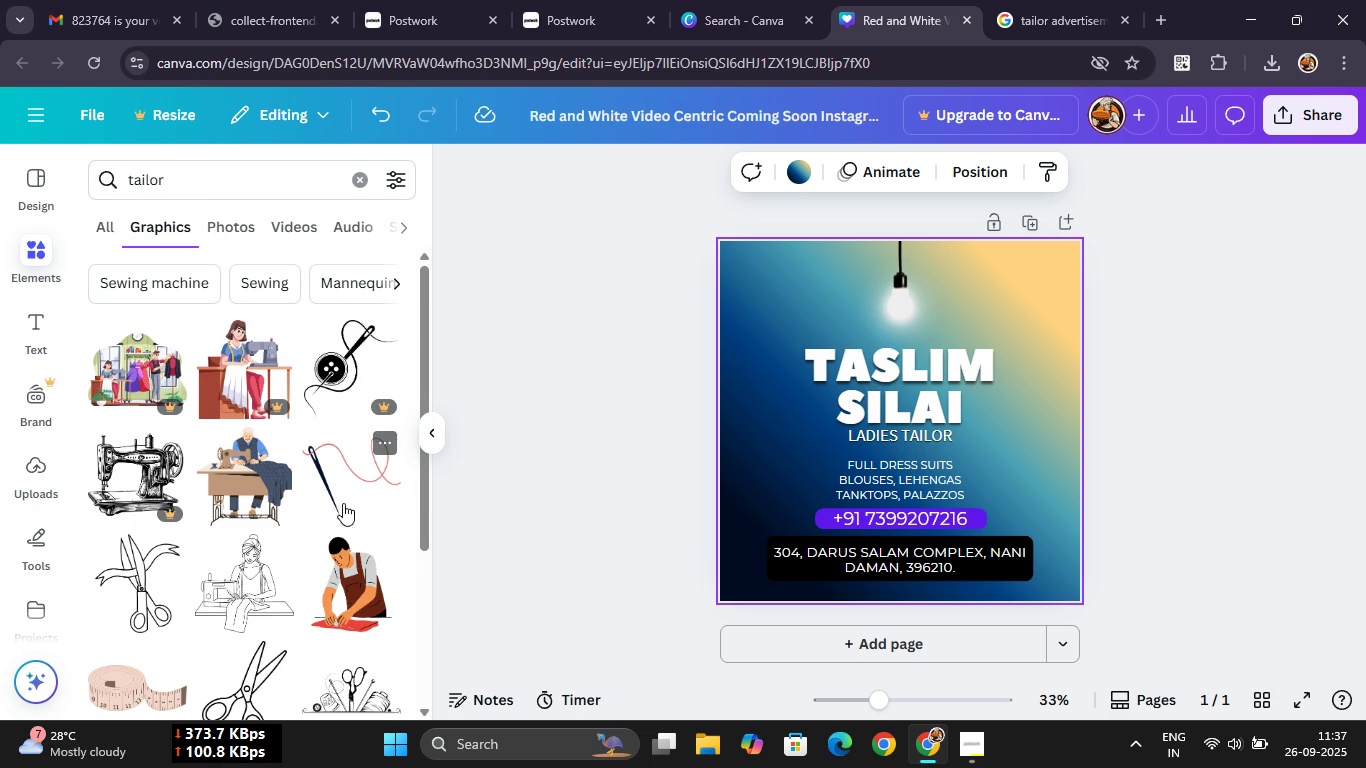 
left_click([365, 497])